 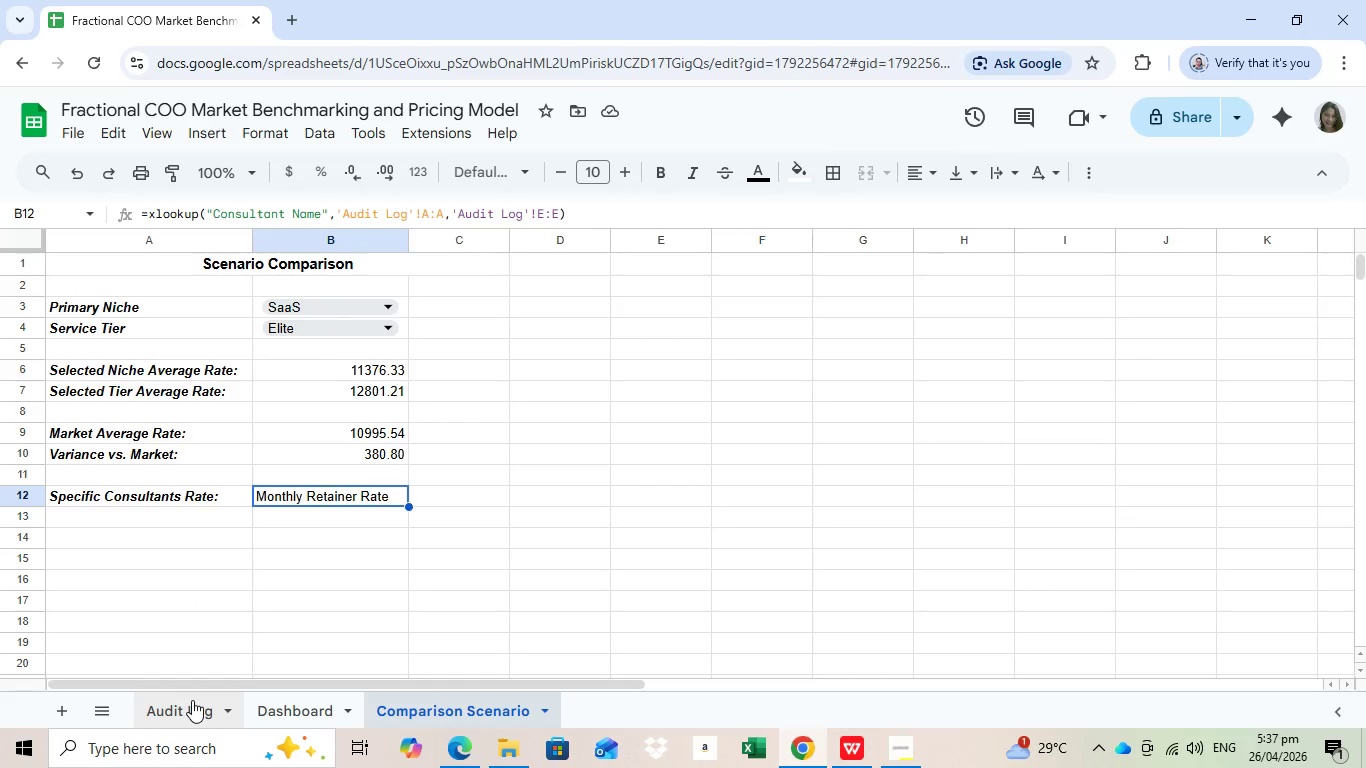 
left_click([159, 346])
 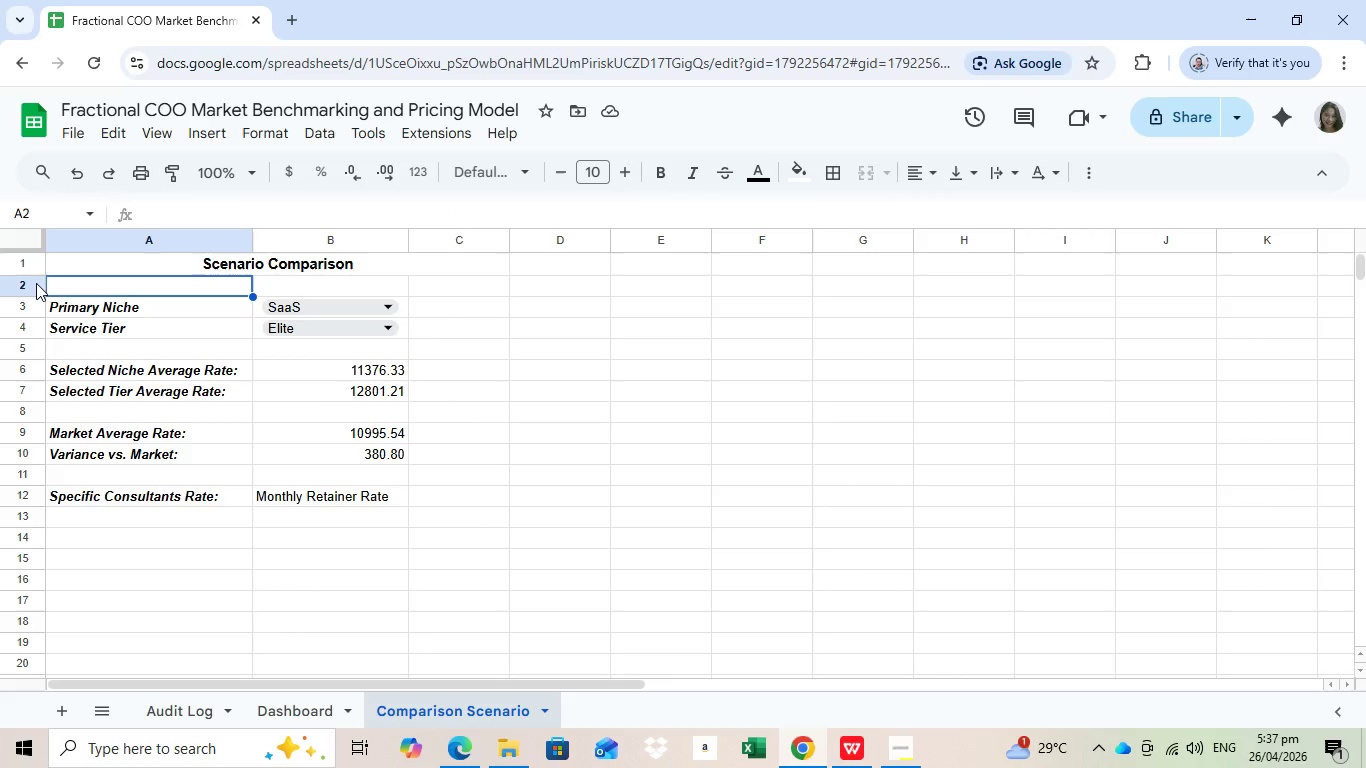 
left_click([129, 285])
 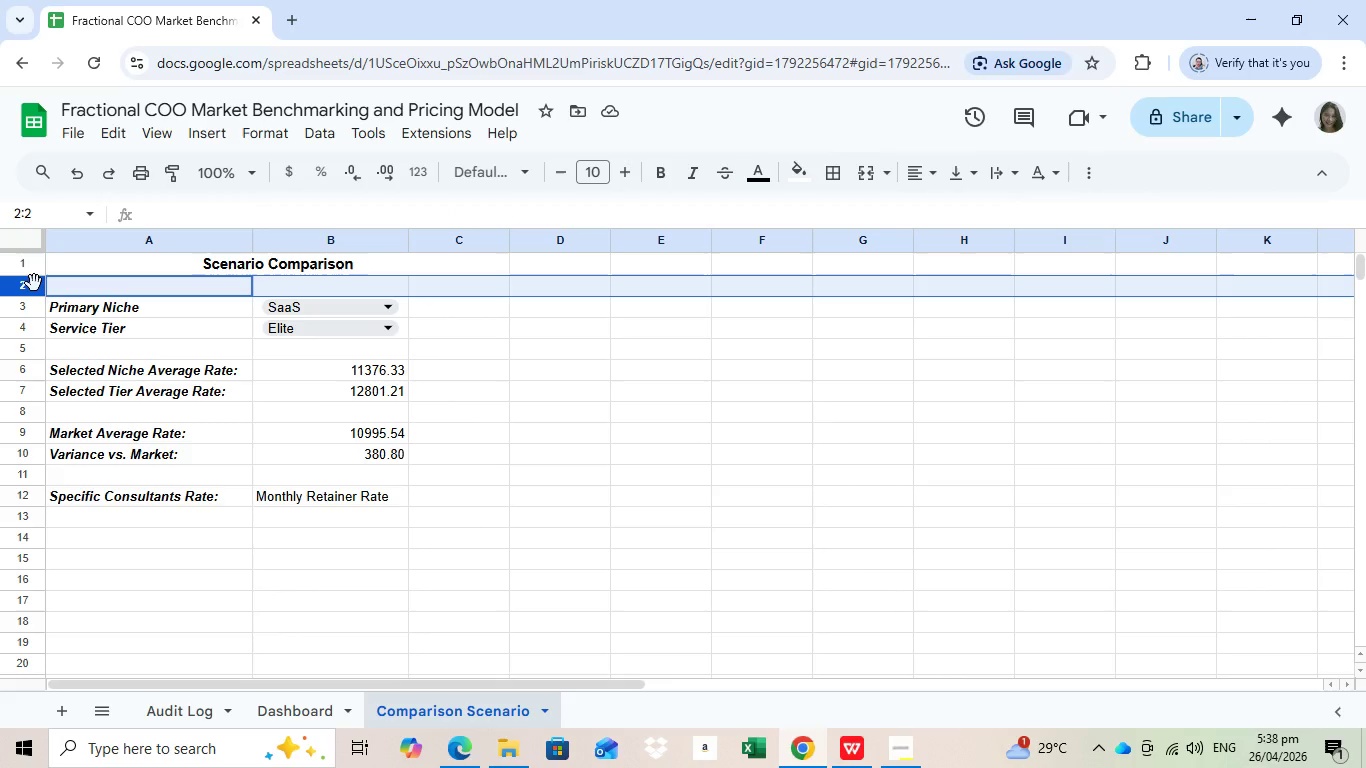 
left_click([34, 283])
 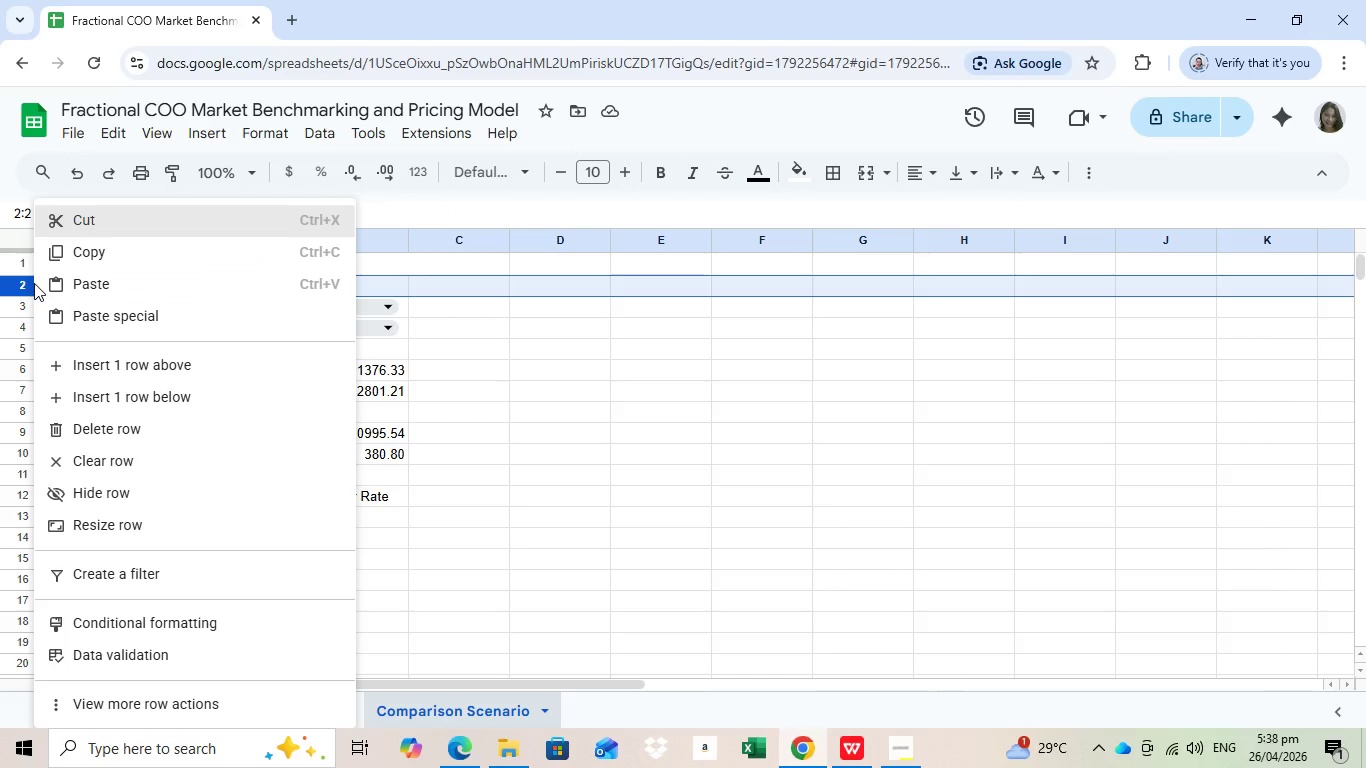 
right_click([34, 283])
 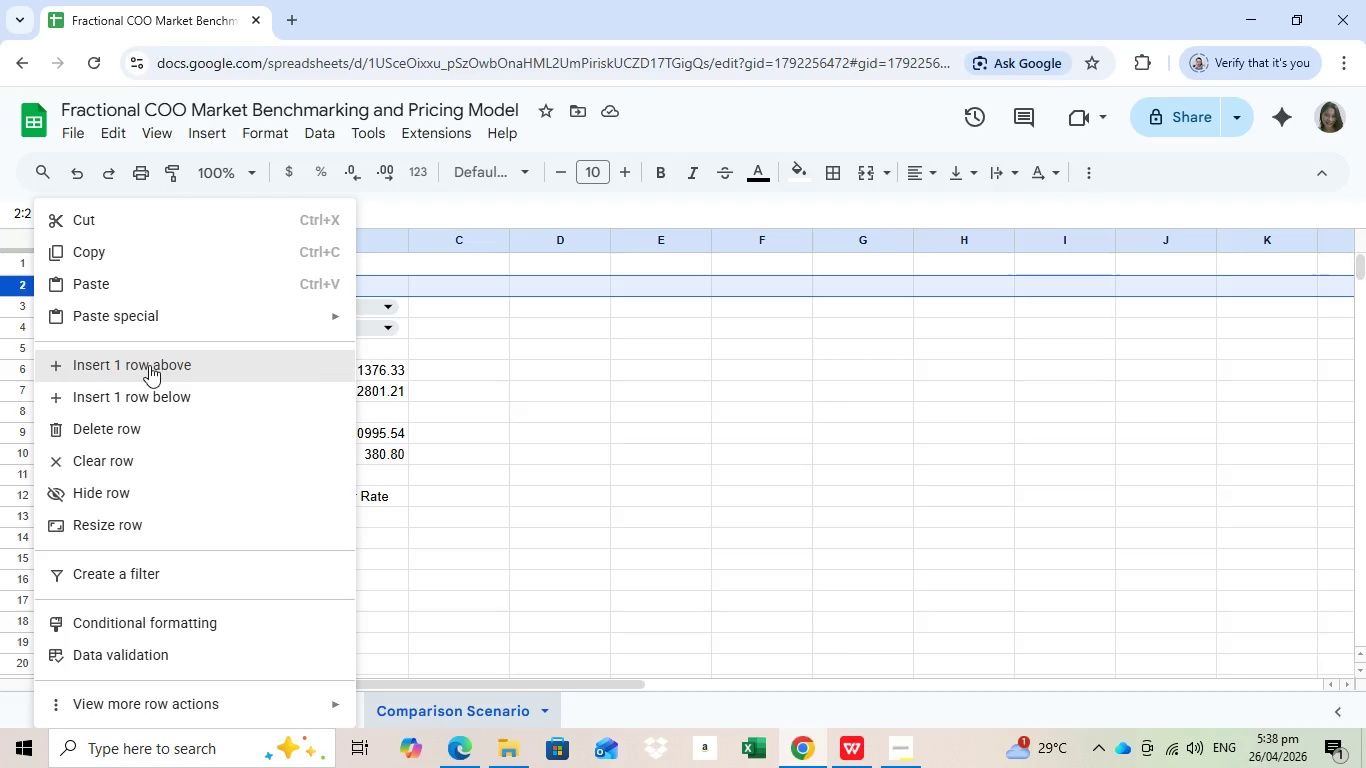 
left_click([149, 365])
 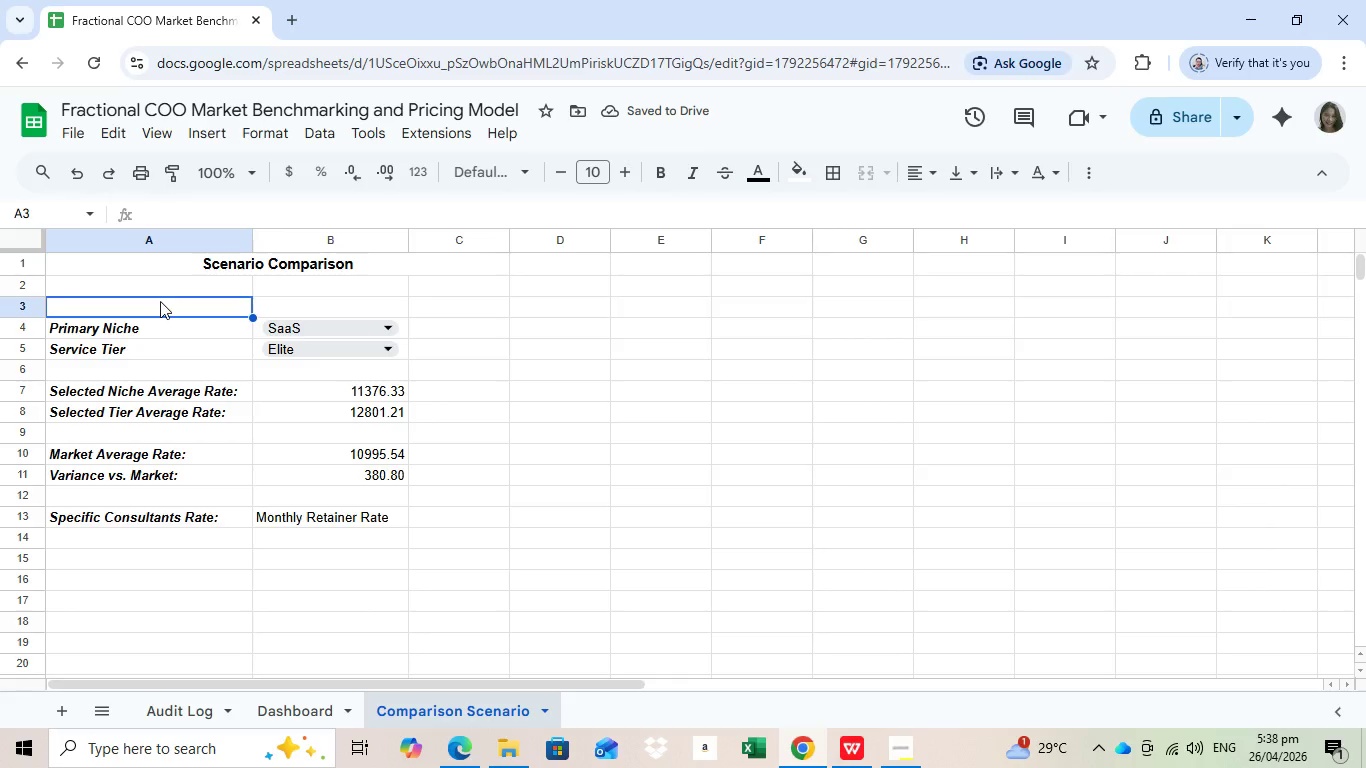 
type(Consultant Name)
 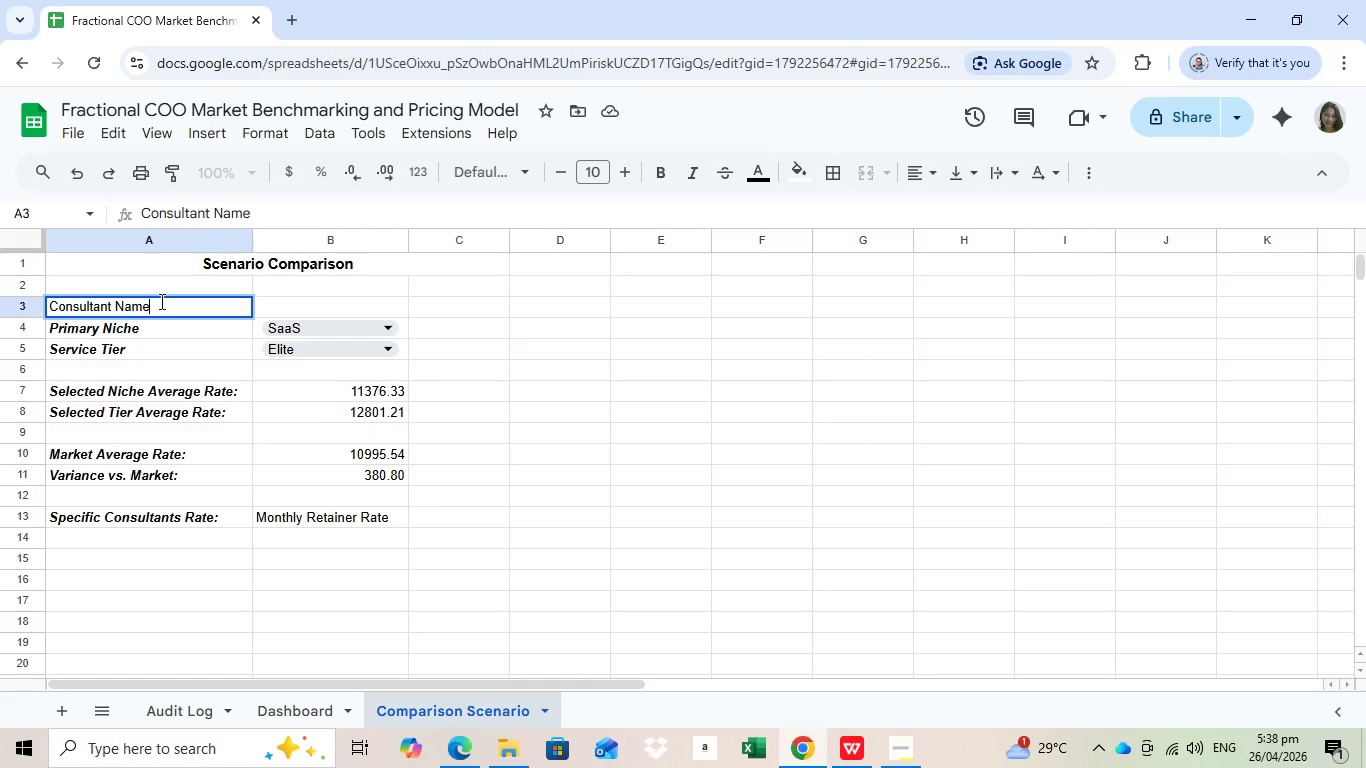 
key(Enter)
 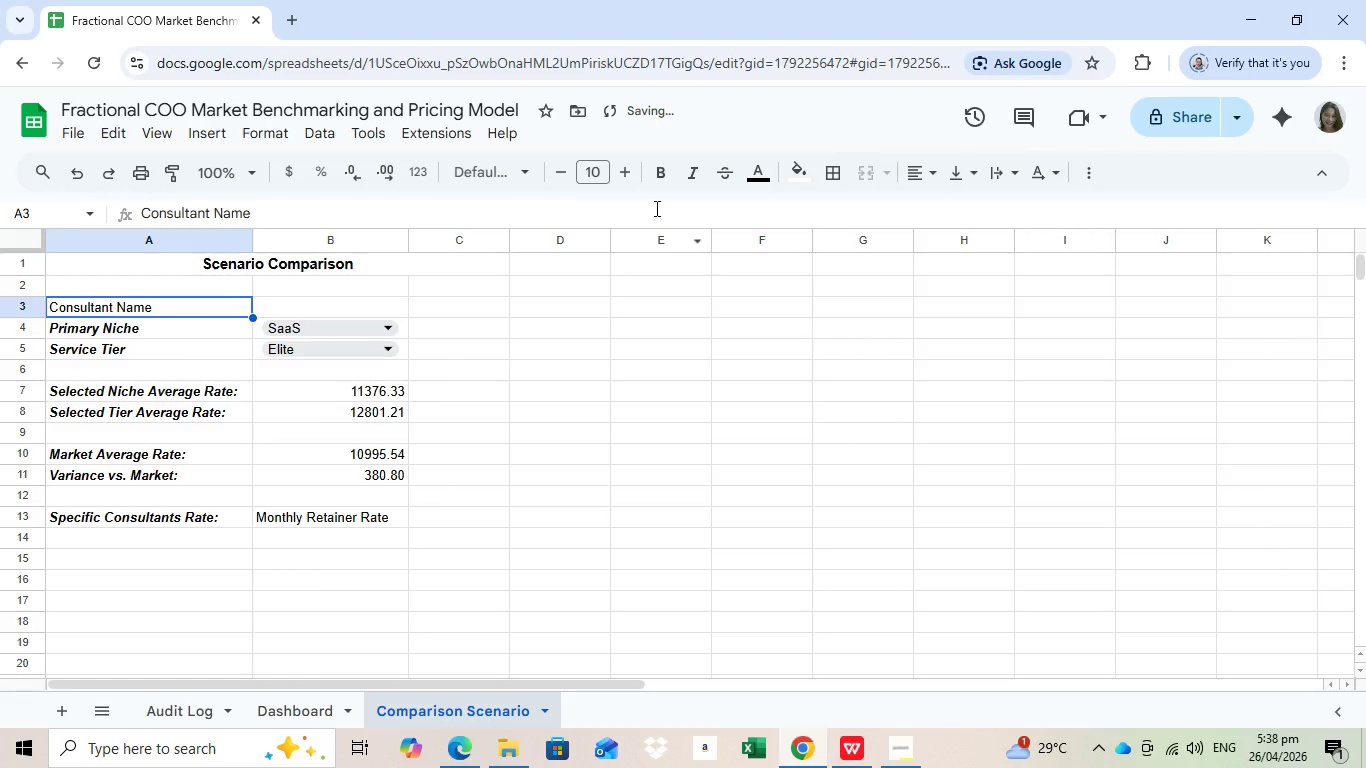 
left_click([218, 302])
 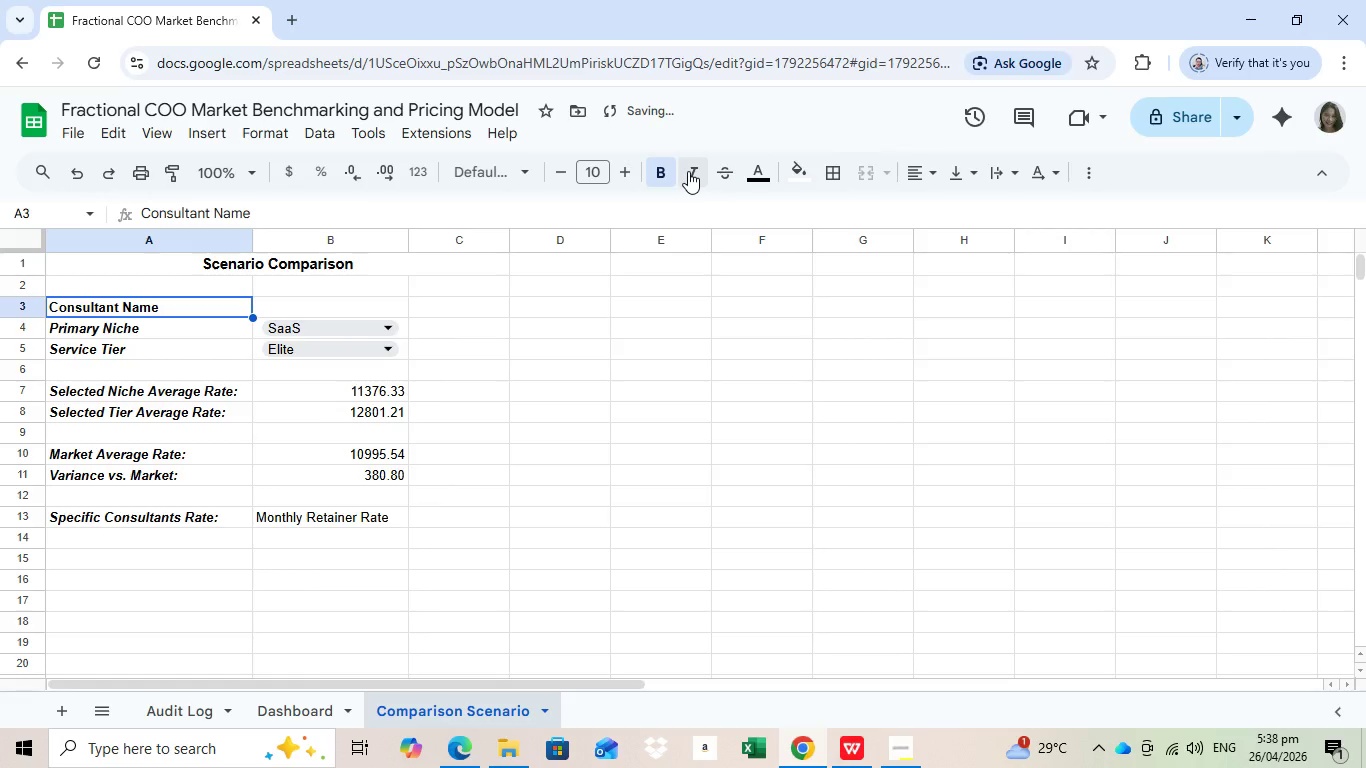 
left_click([659, 176])
 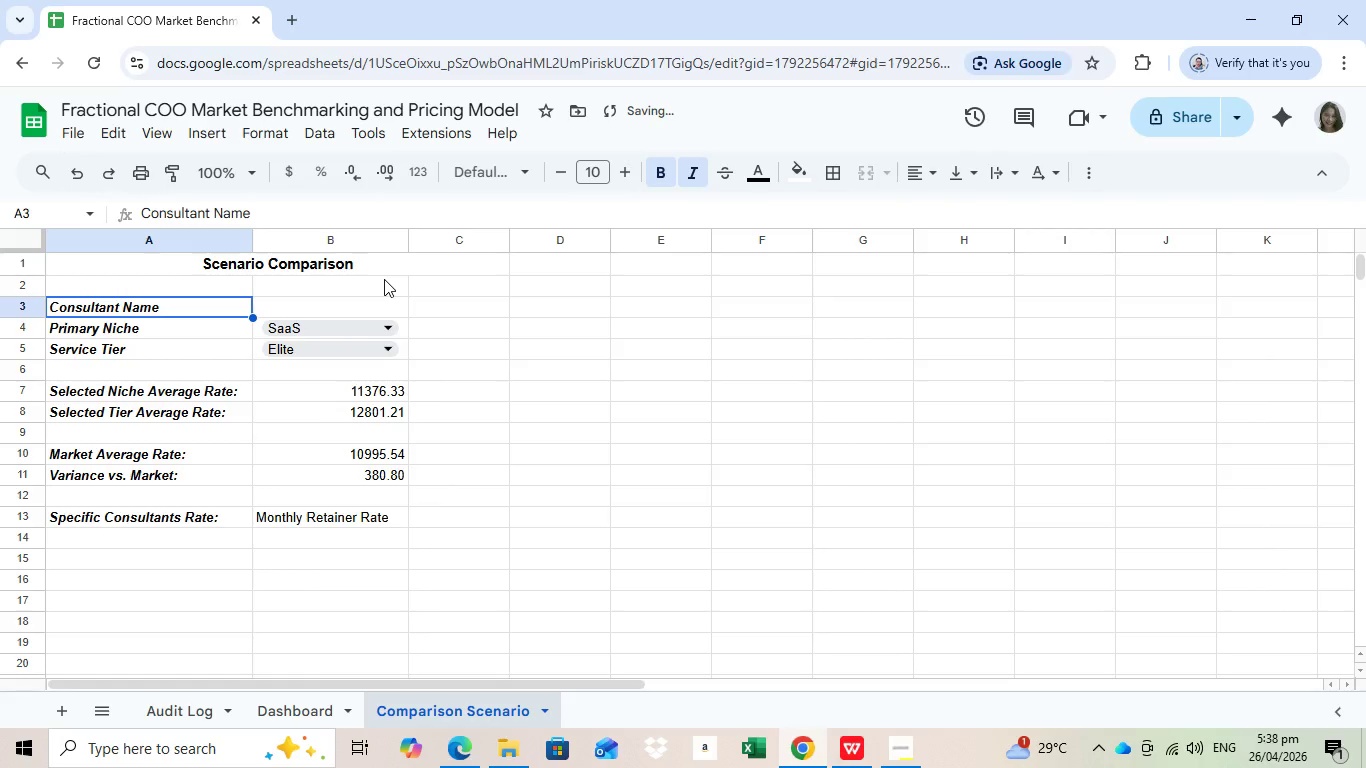 
left_click([688, 171])
 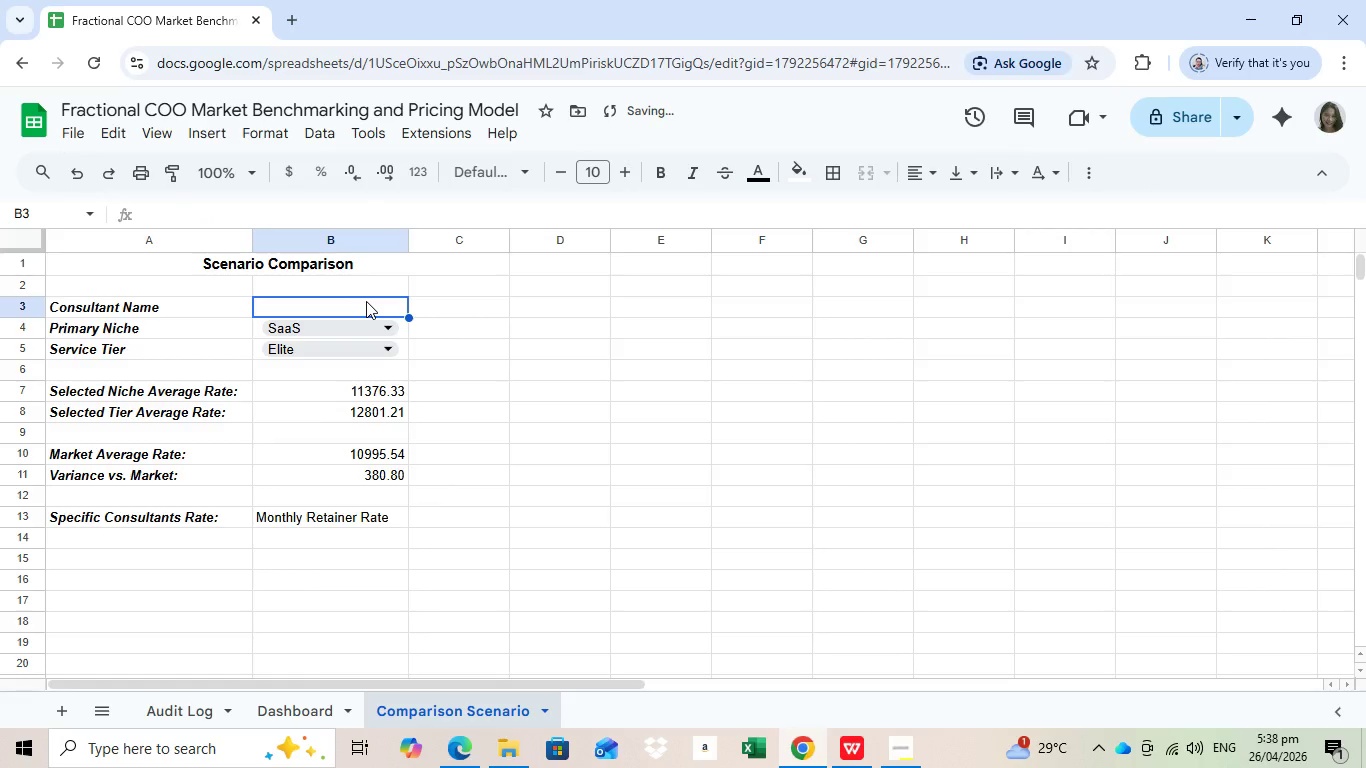 
left_click([366, 301])
 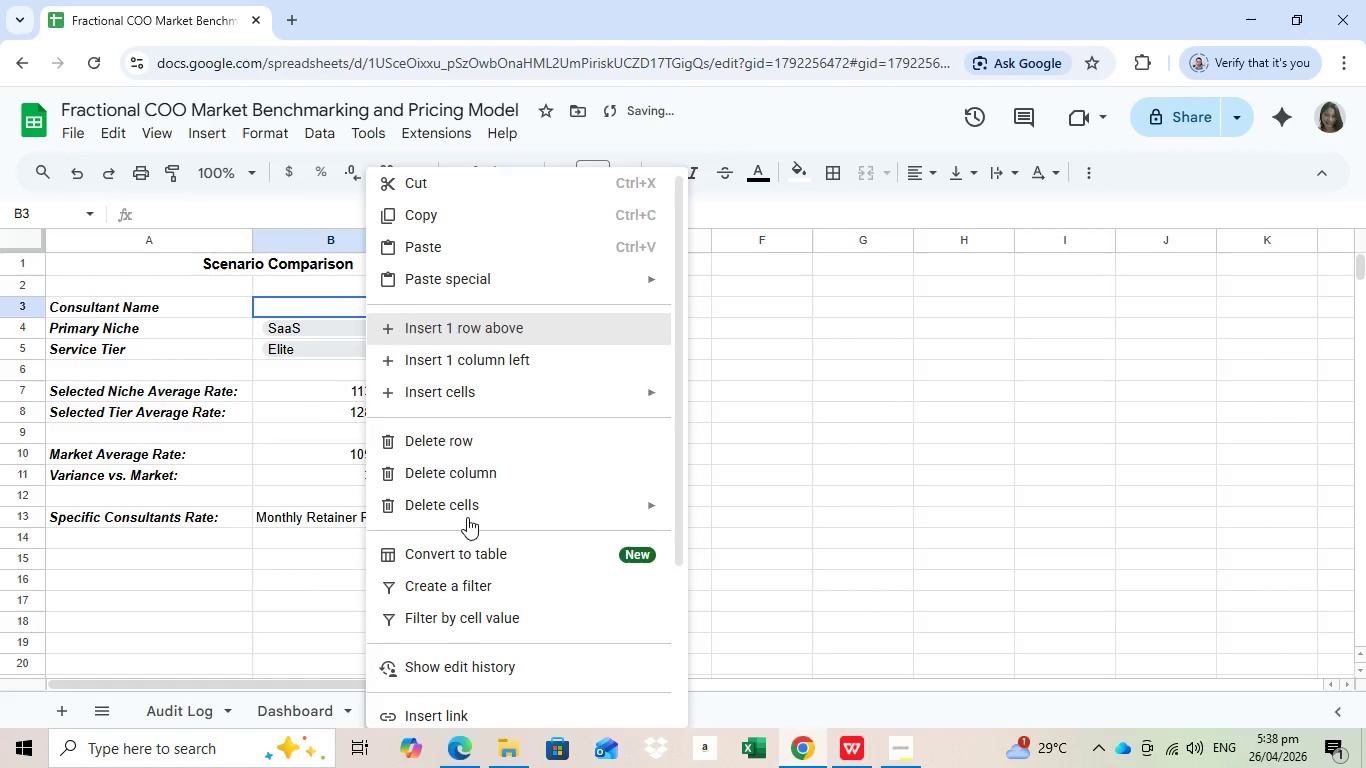 
right_click([366, 301])
 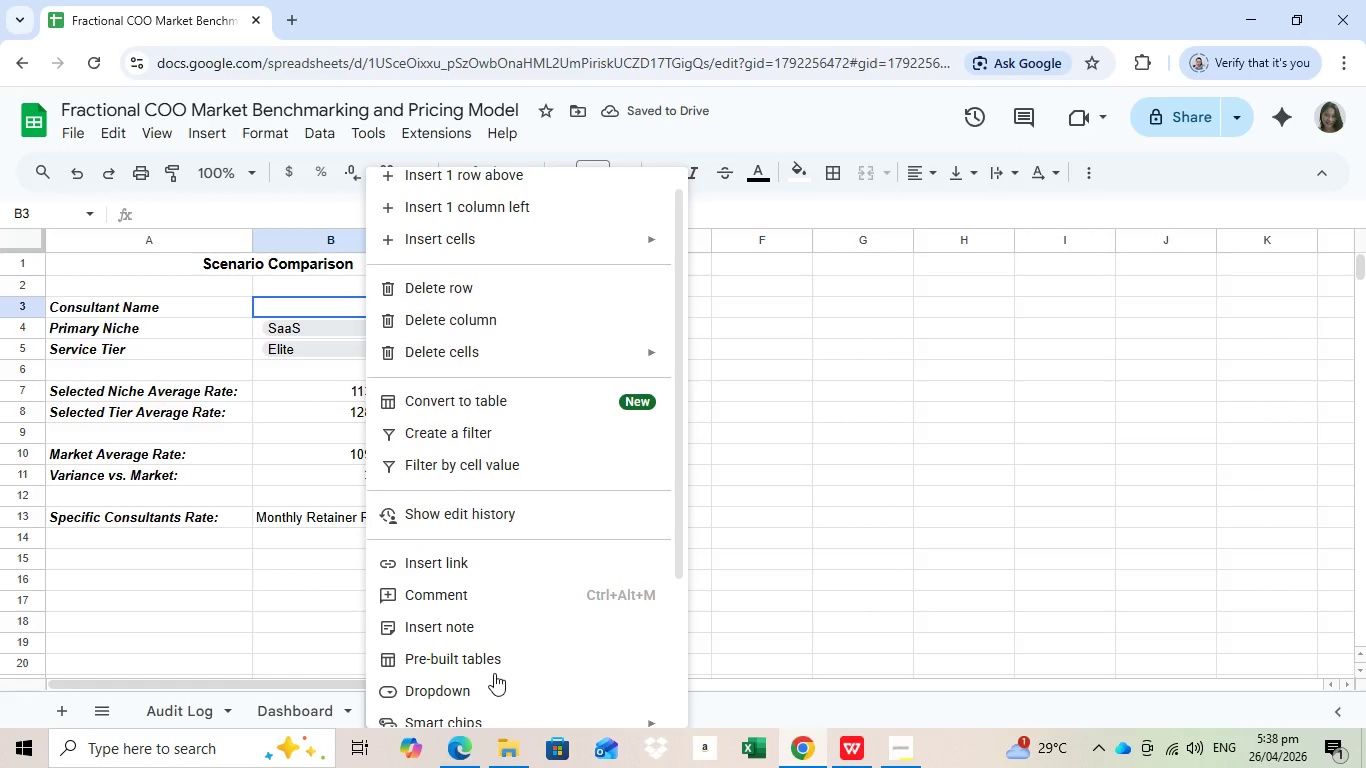 
left_click([475, 613])
 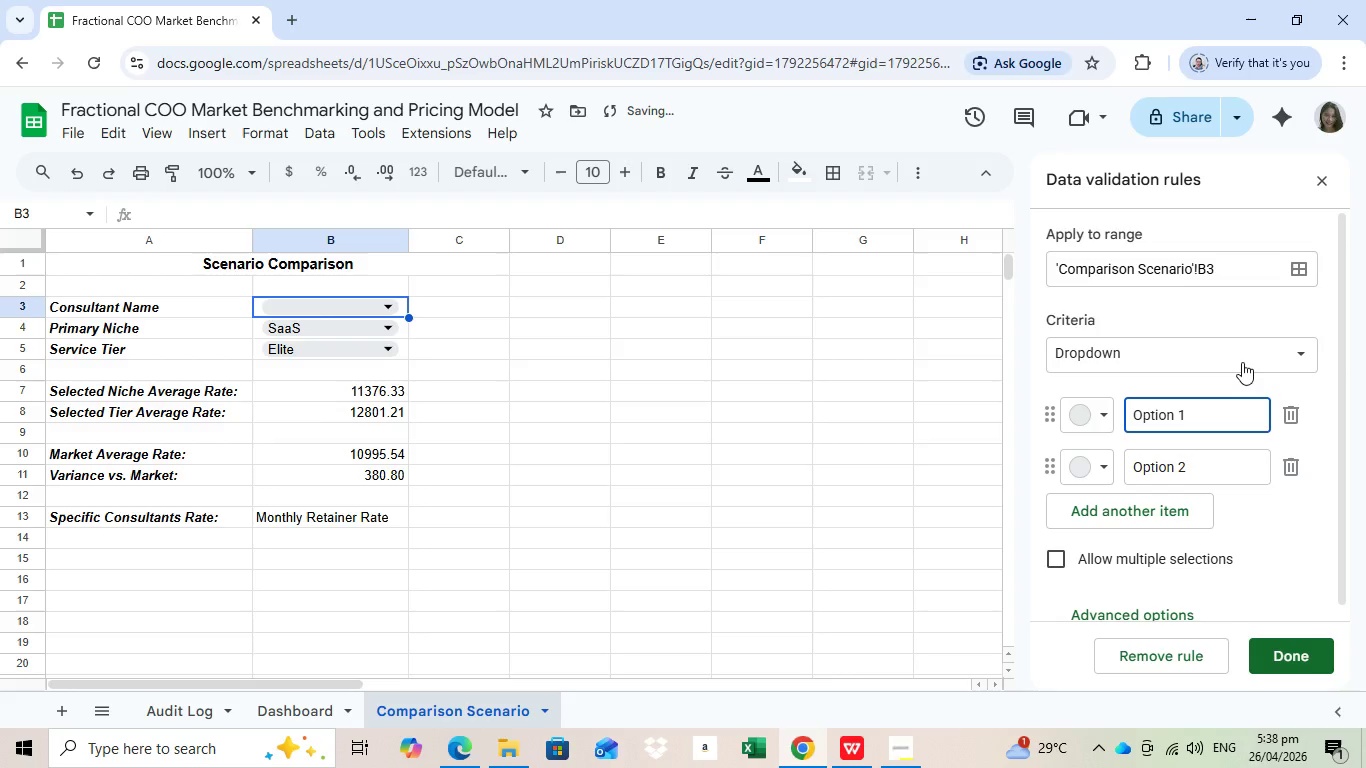 
left_click([1242, 362])
 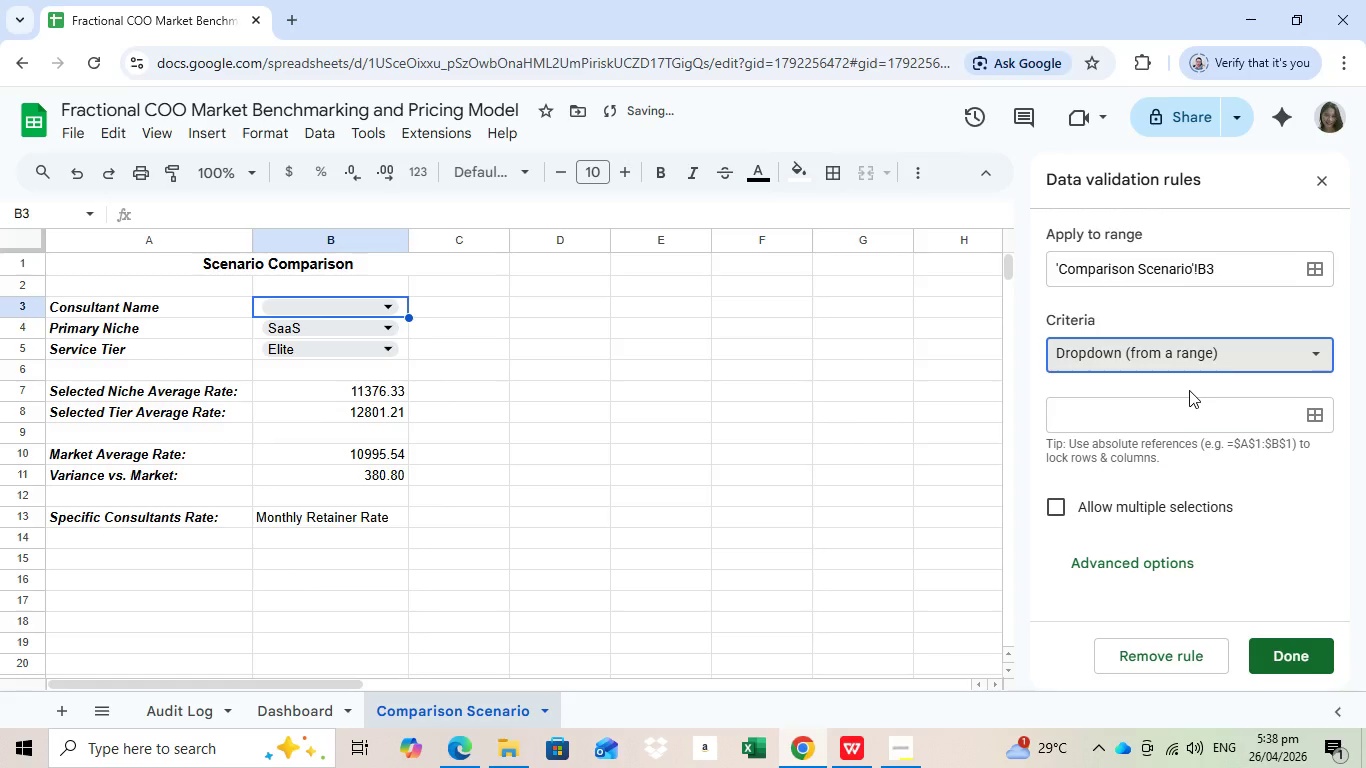 
left_click([1190, 390])
 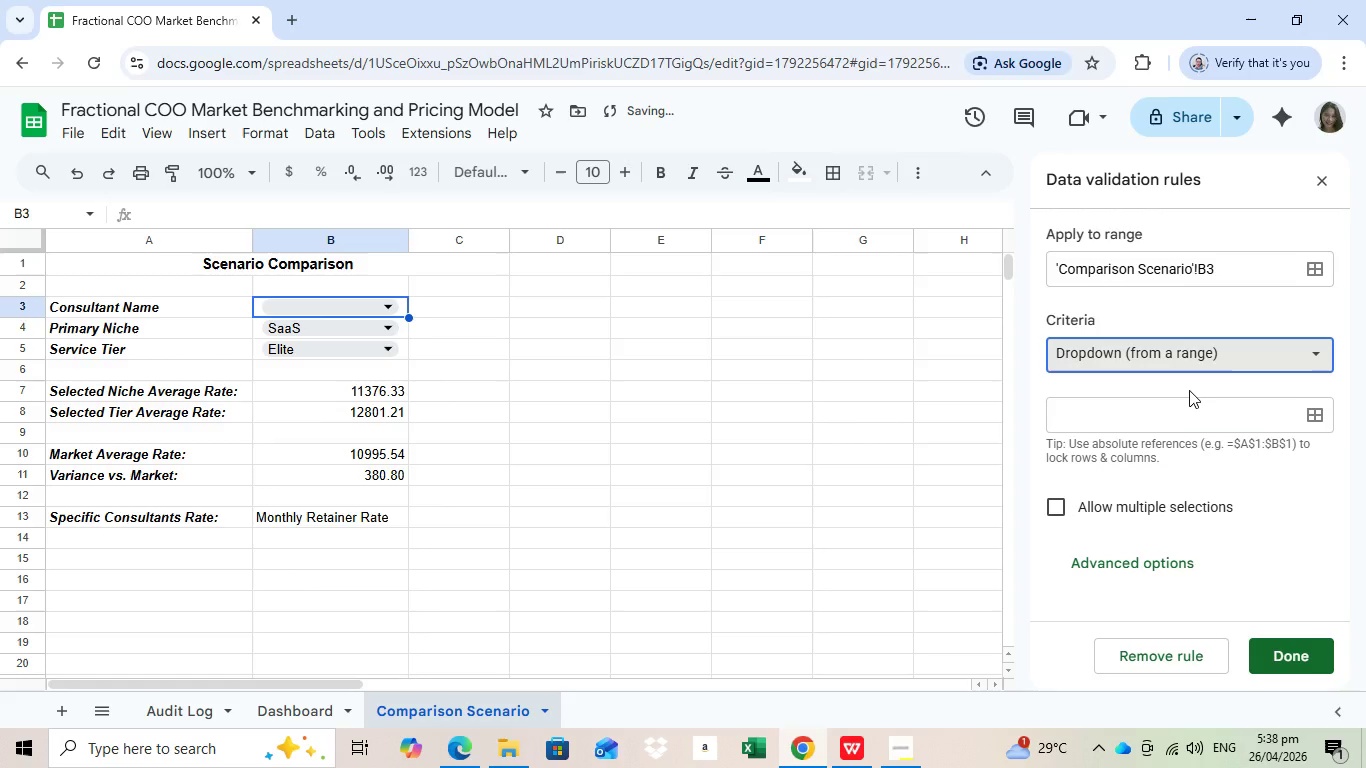 
scroll: coordinate [494, 679], scroll_direction: down, amount: 3.0
 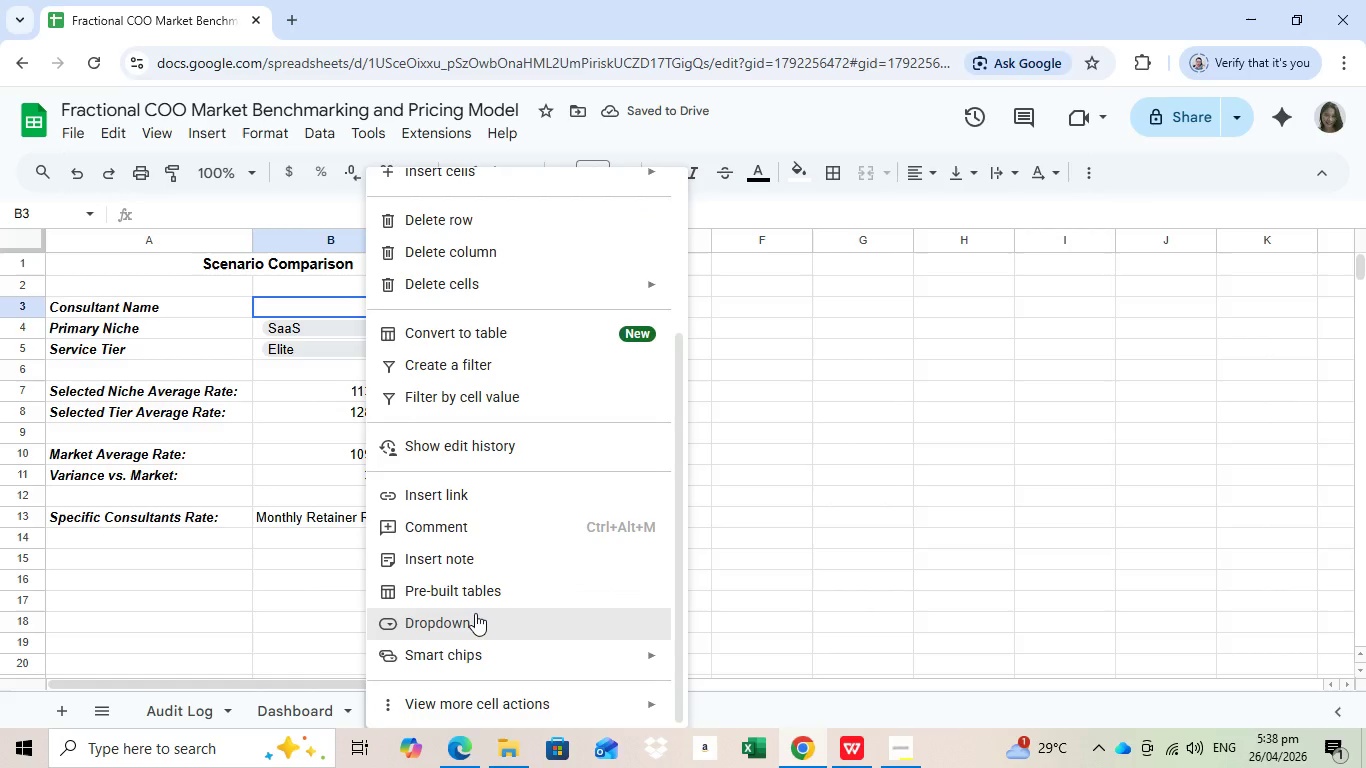 
left_click([1190, 411])
 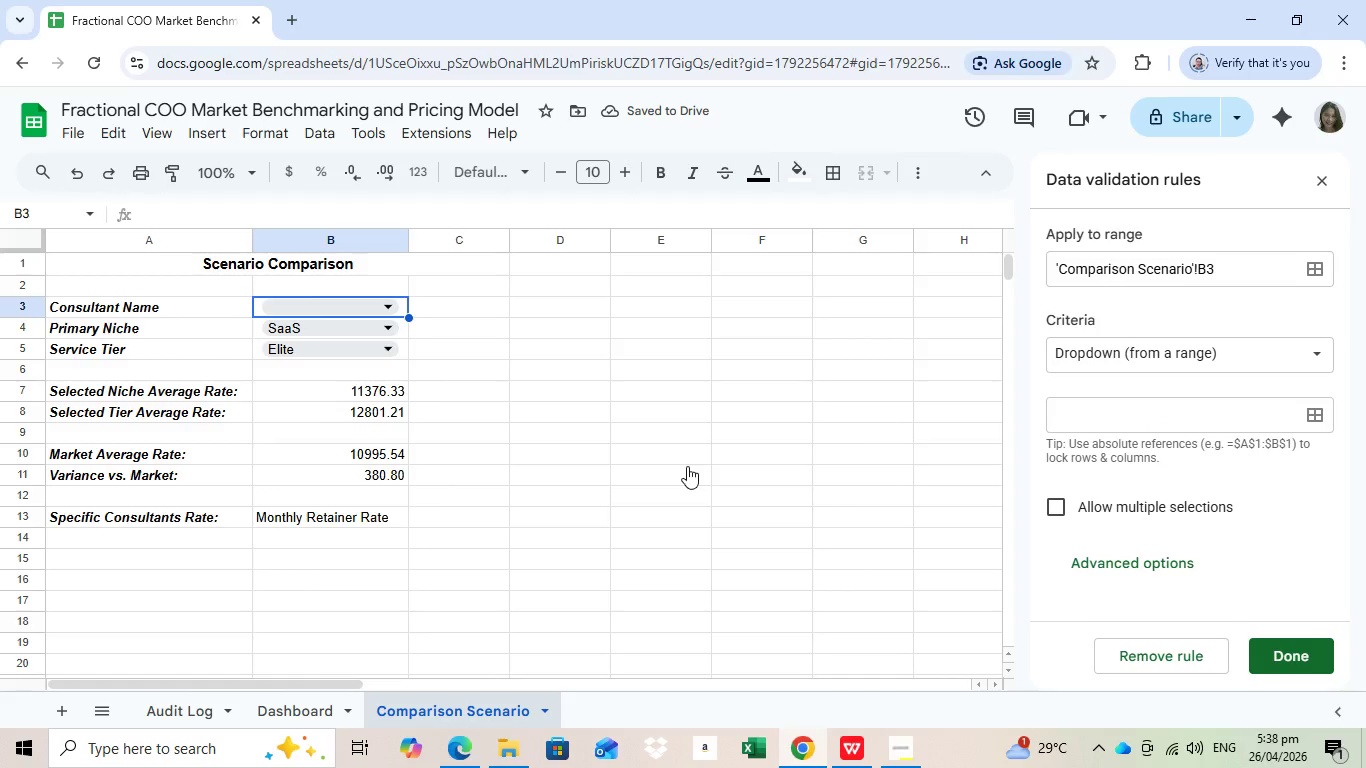 
left_click([1317, 420])
 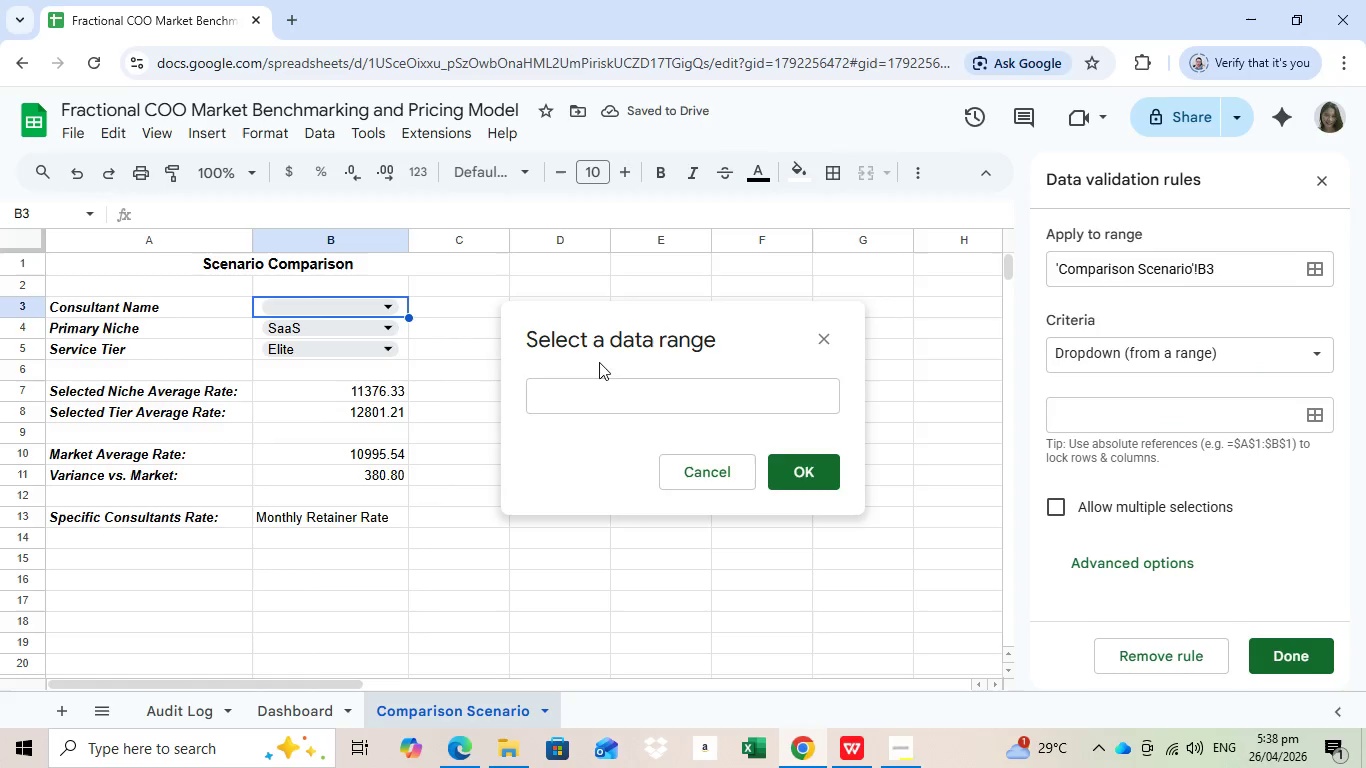 
left_click([605, 389])
 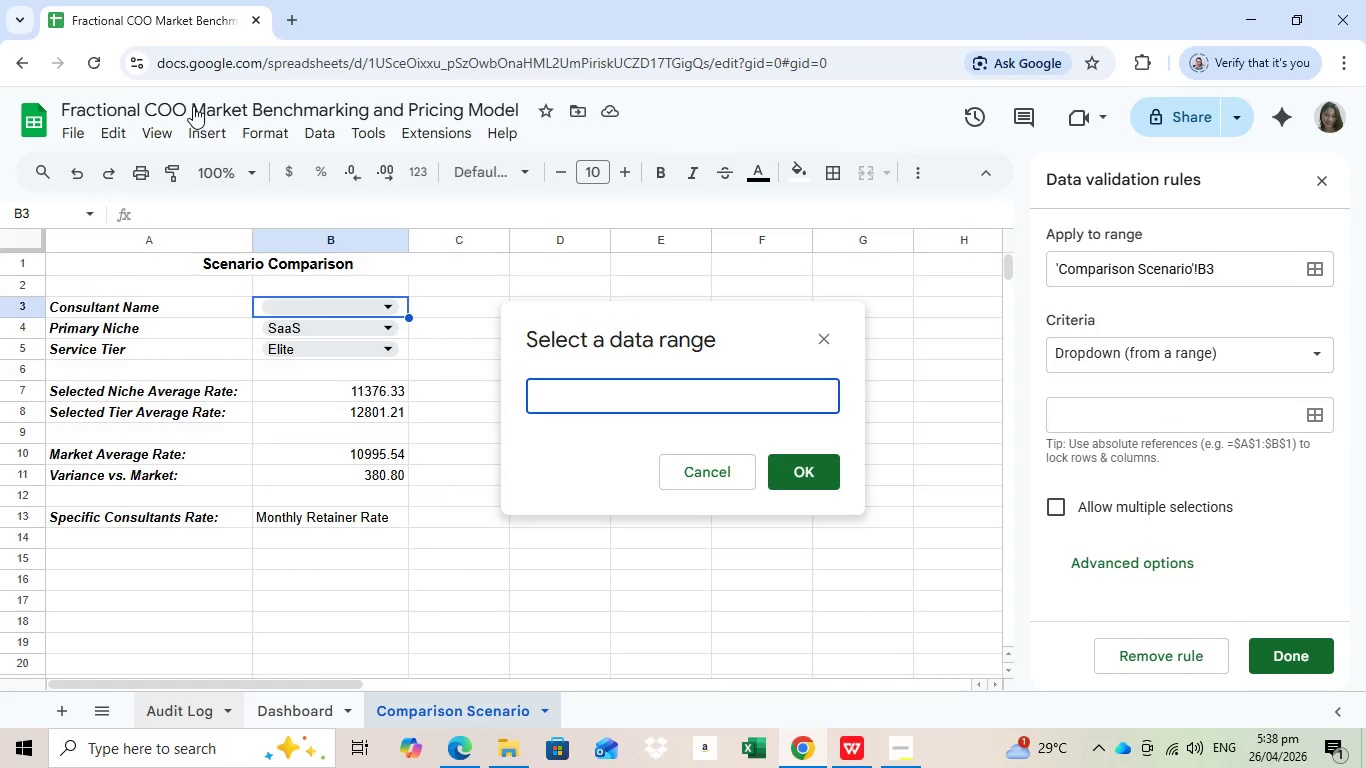 
left_click([172, 711])
 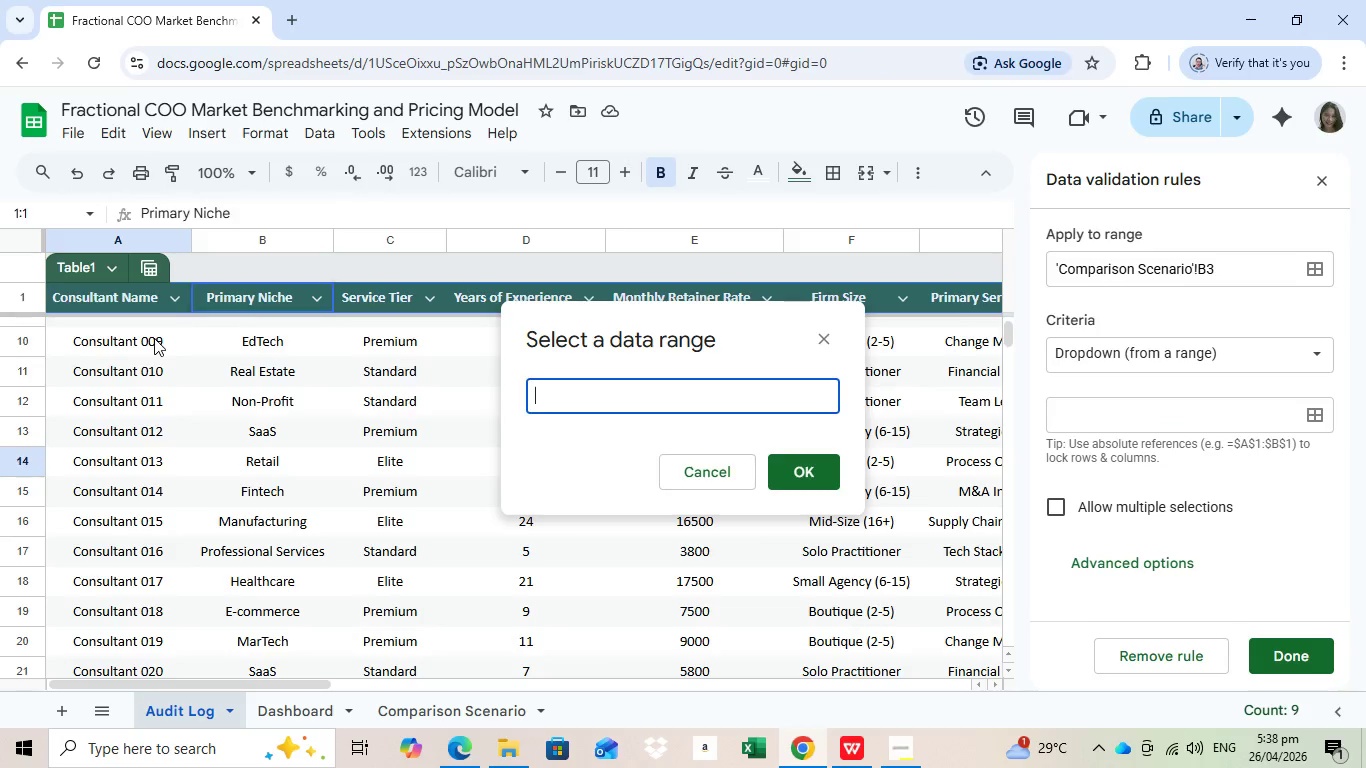 
left_click([154, 338])
 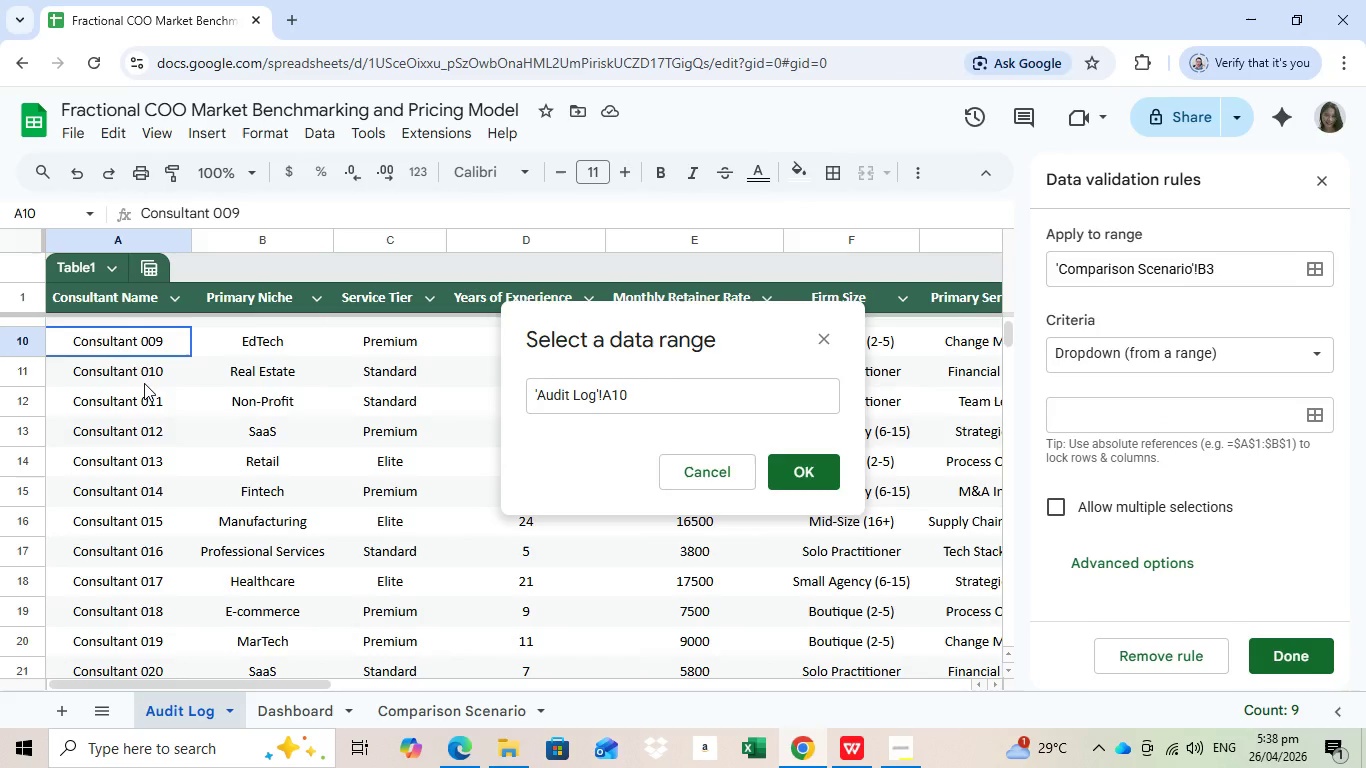 
left_click_drag(start_coordinate=[143, 343], to_coordinate=[144, 601])
 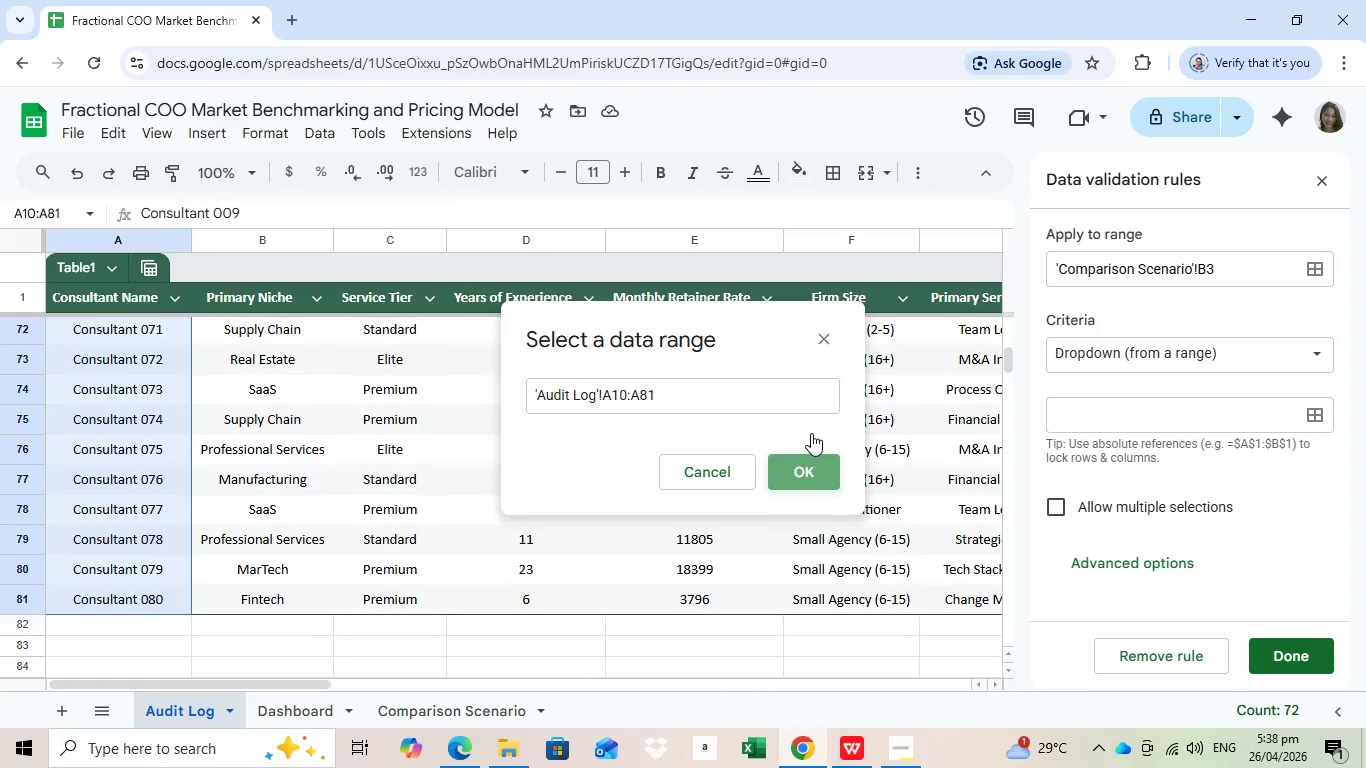 
wait(8.52)
 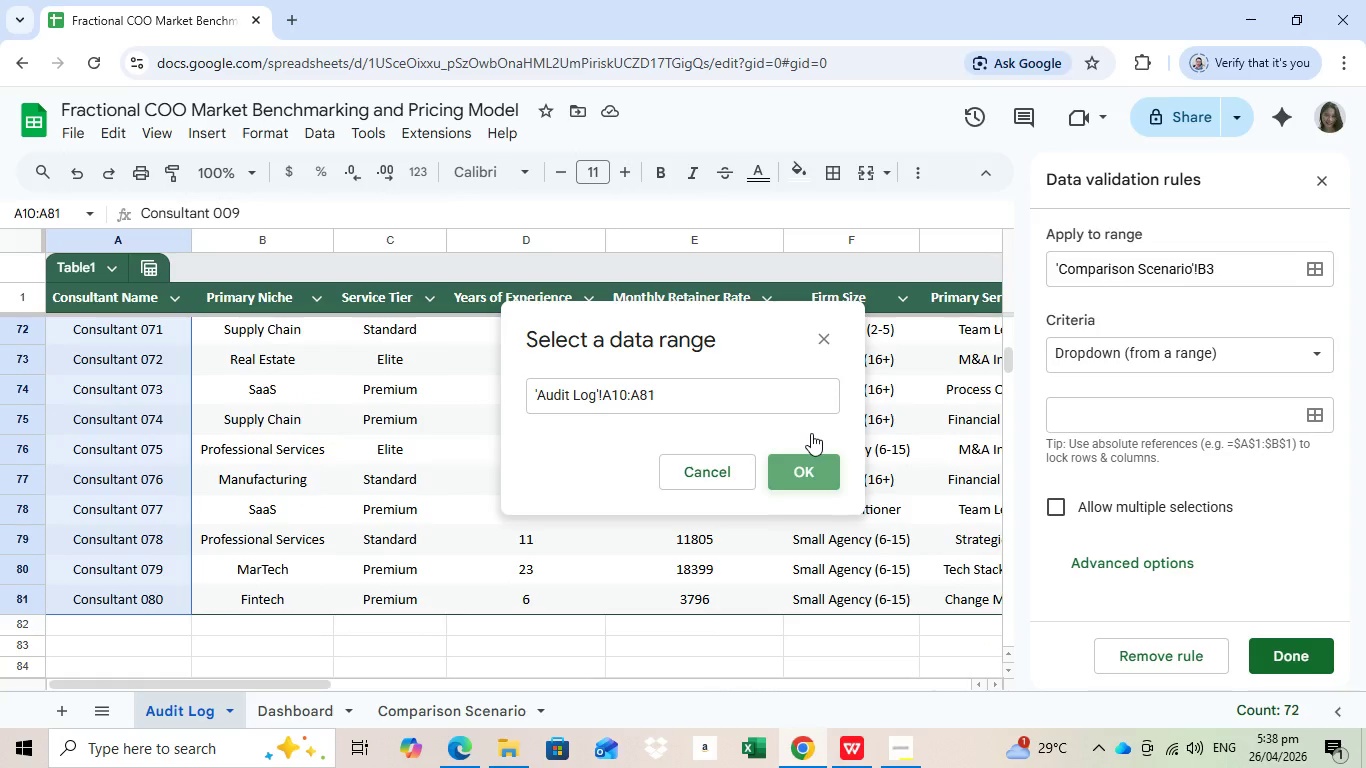 
left_click([822, 470])
 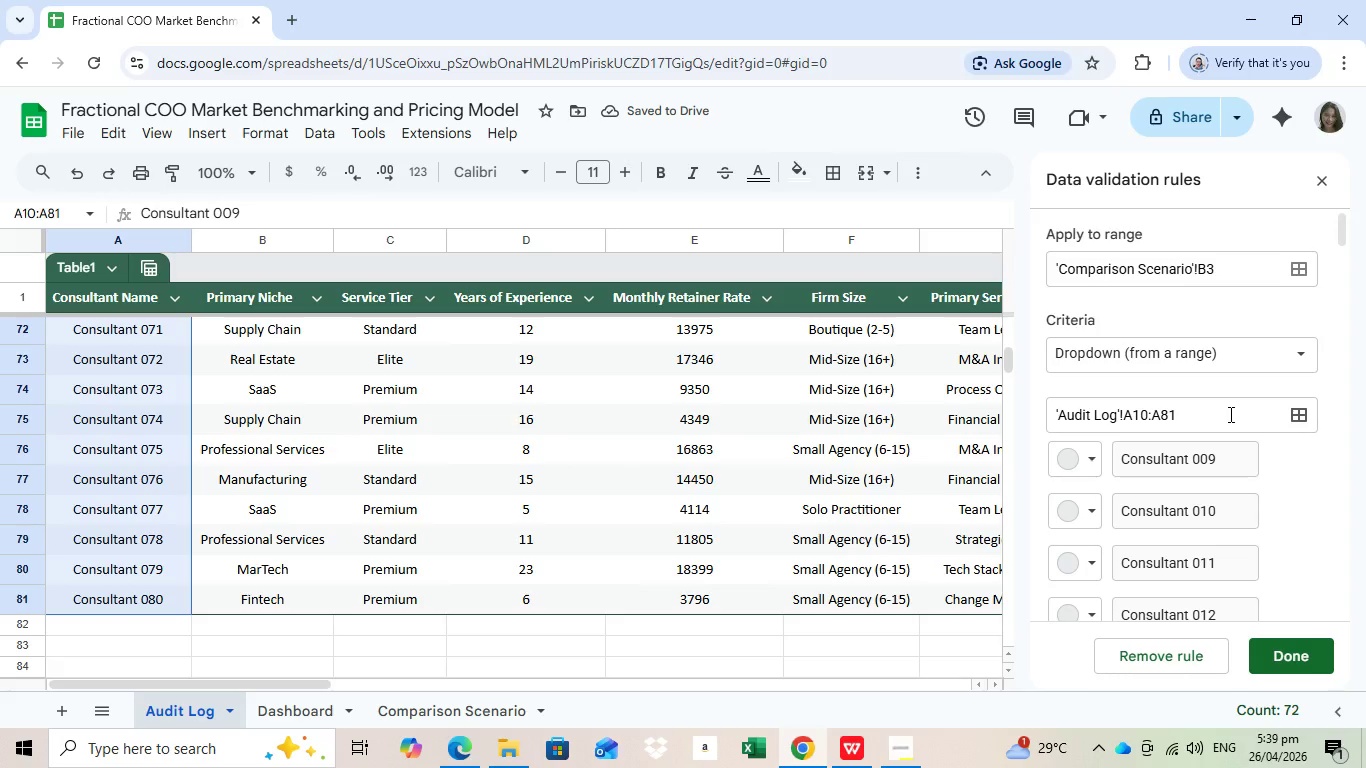 
scroll: coordinate [1229, 454], scroll_direction: down, amount: 9.0
 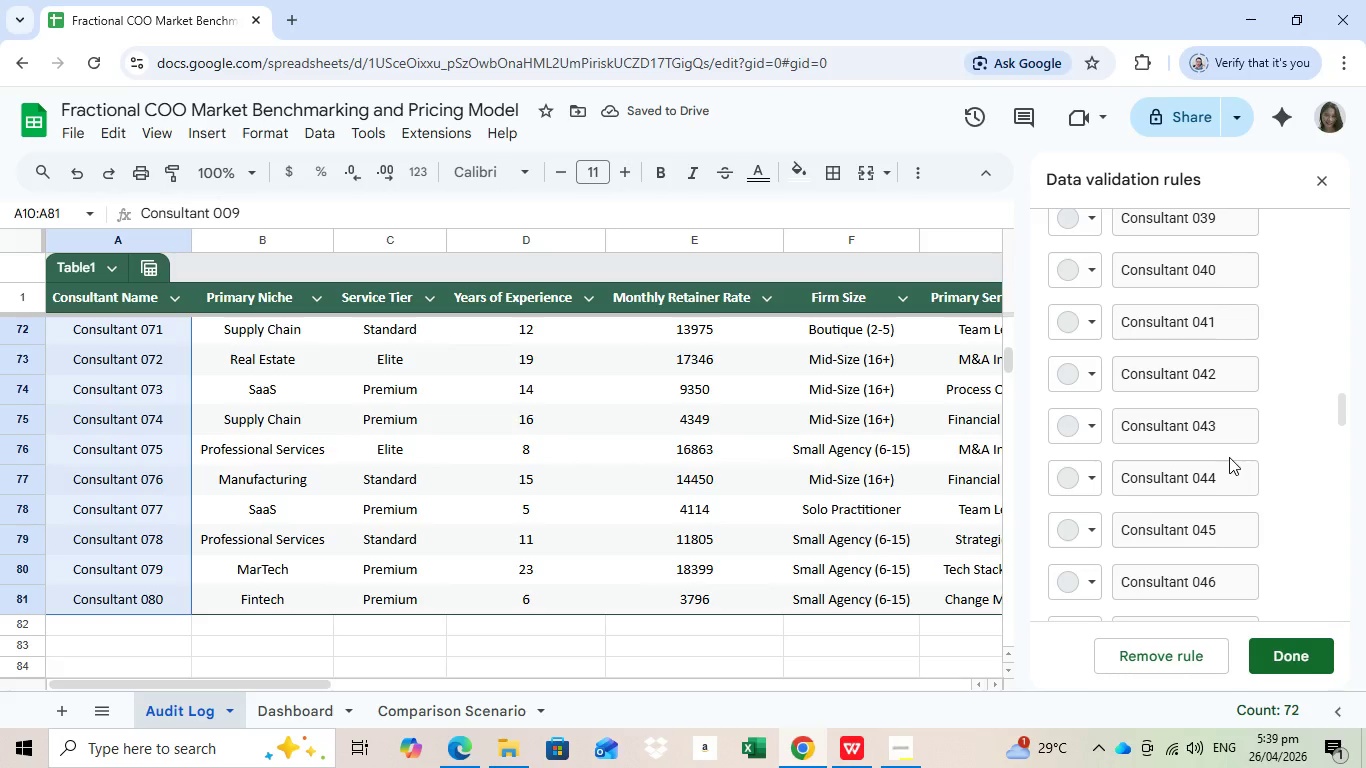 
scroll: coordinate [172, 429], scroll_direction: up, amount: 42.0
 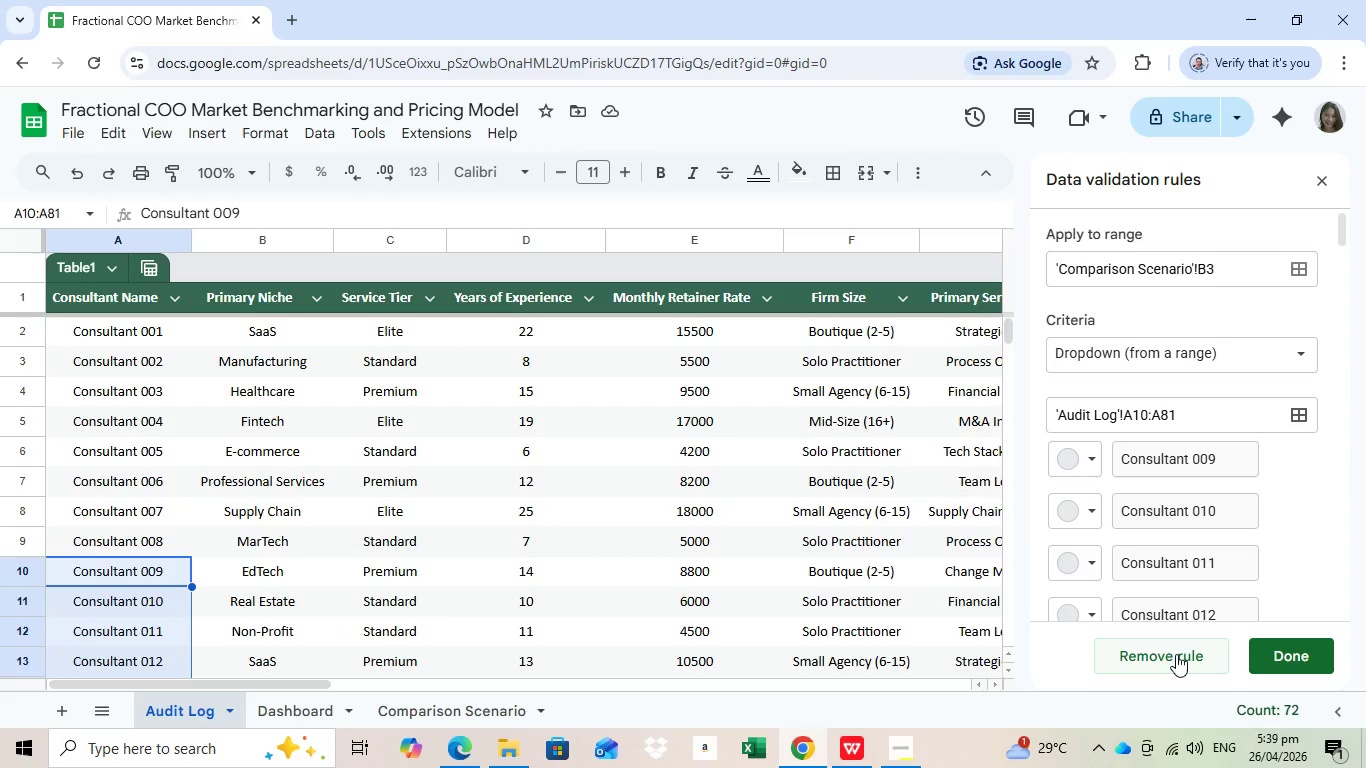 
left_click([1176, 654])
 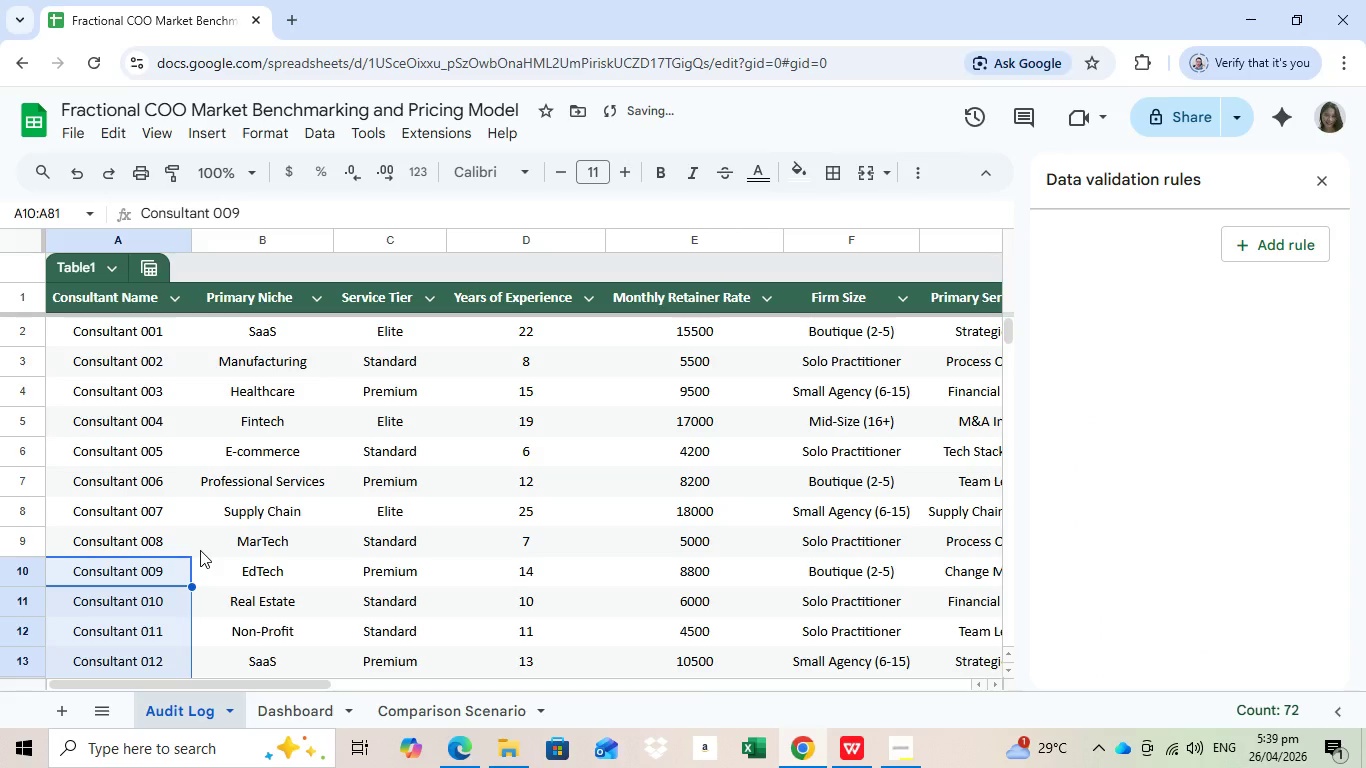 
left_click([470, 707])
 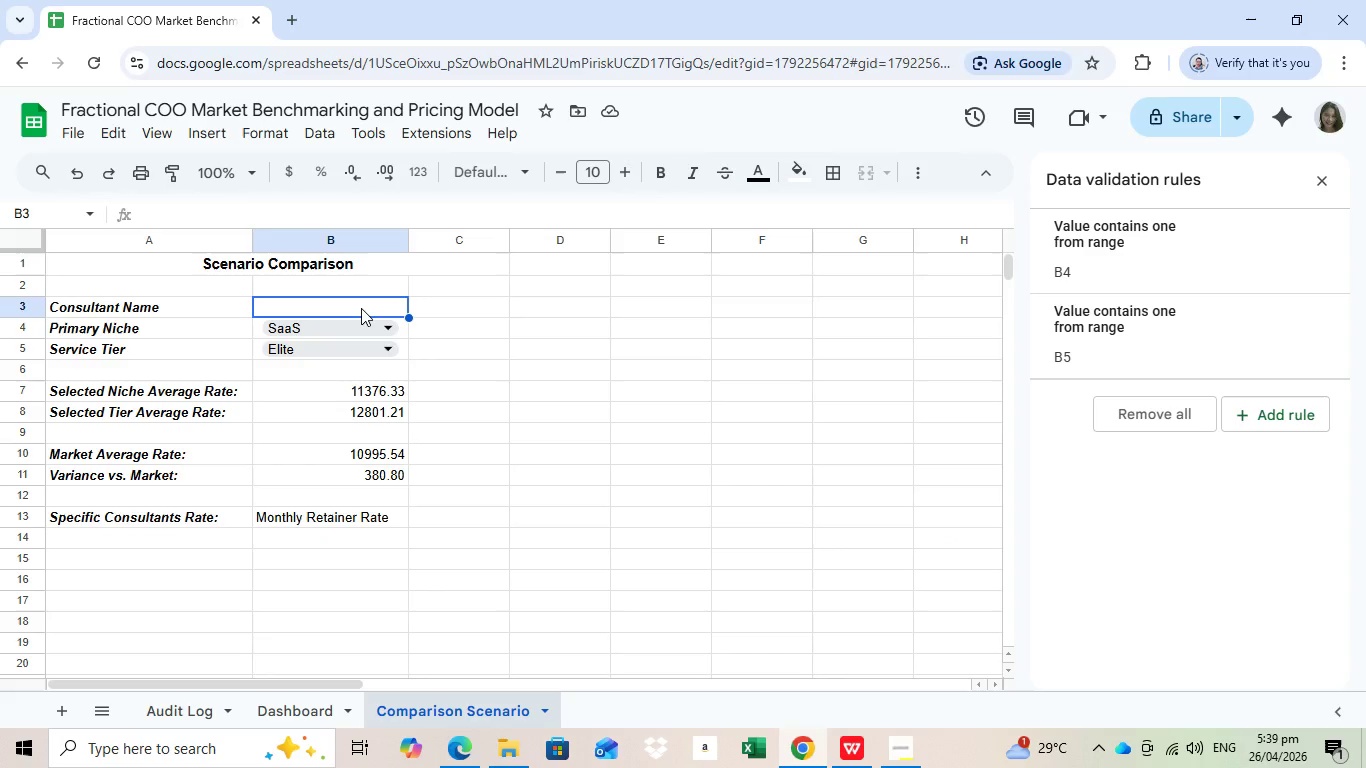 
wait(9.52)
 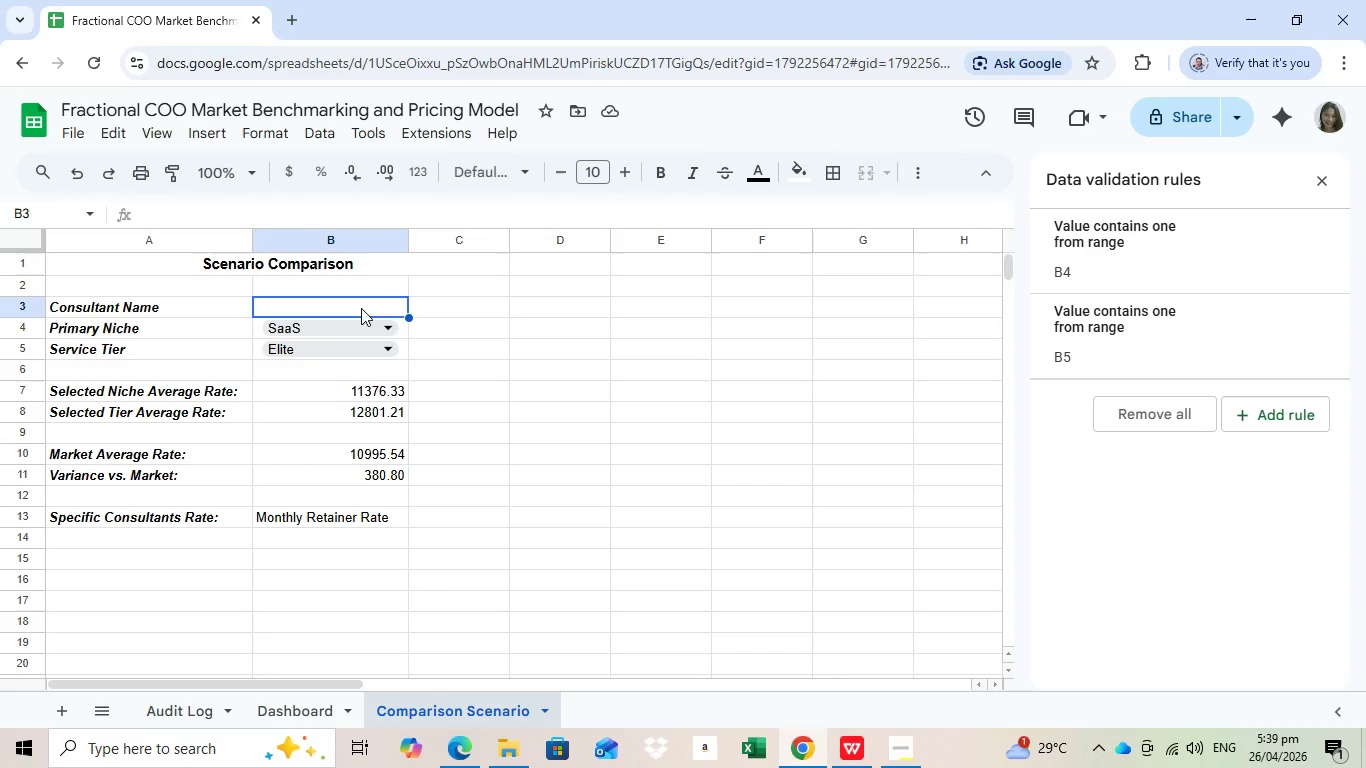 
left_click([1273, 411])
 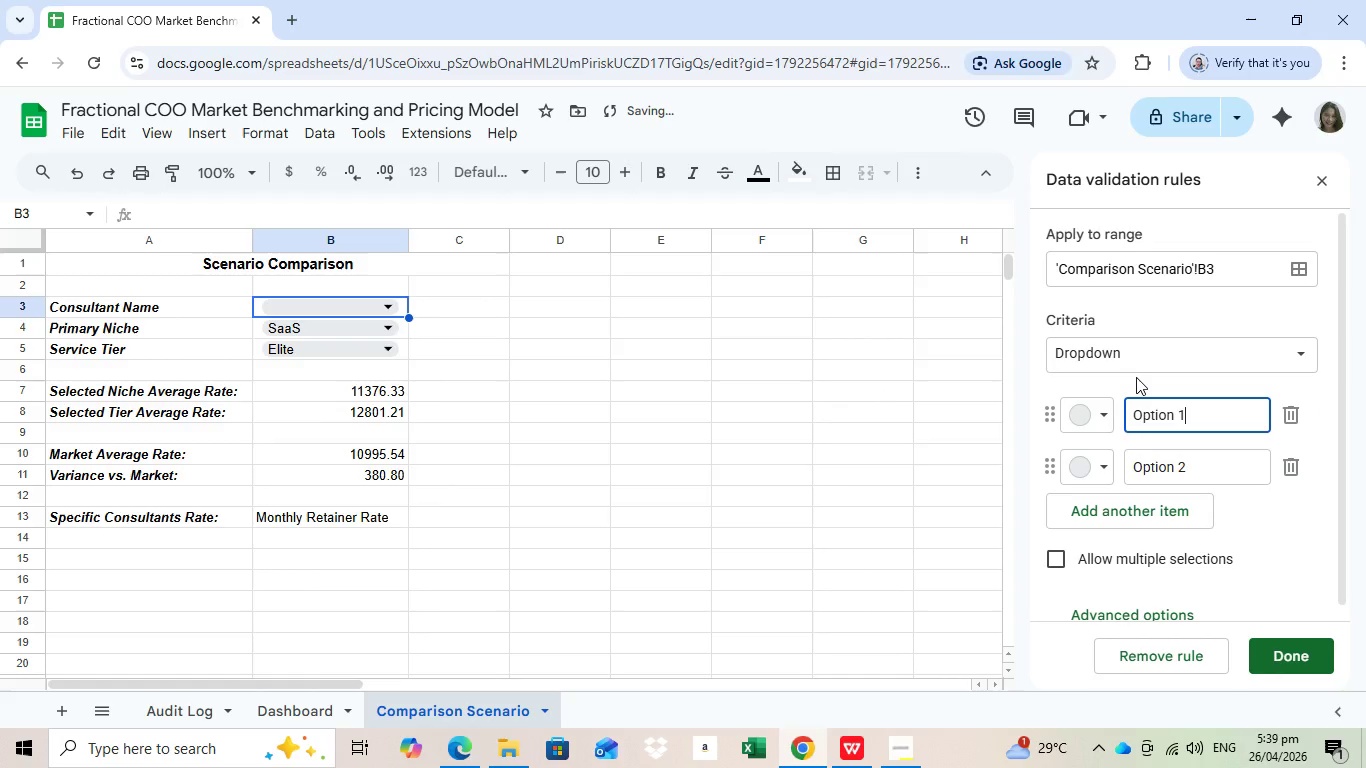 
left_click([1140, 359])
 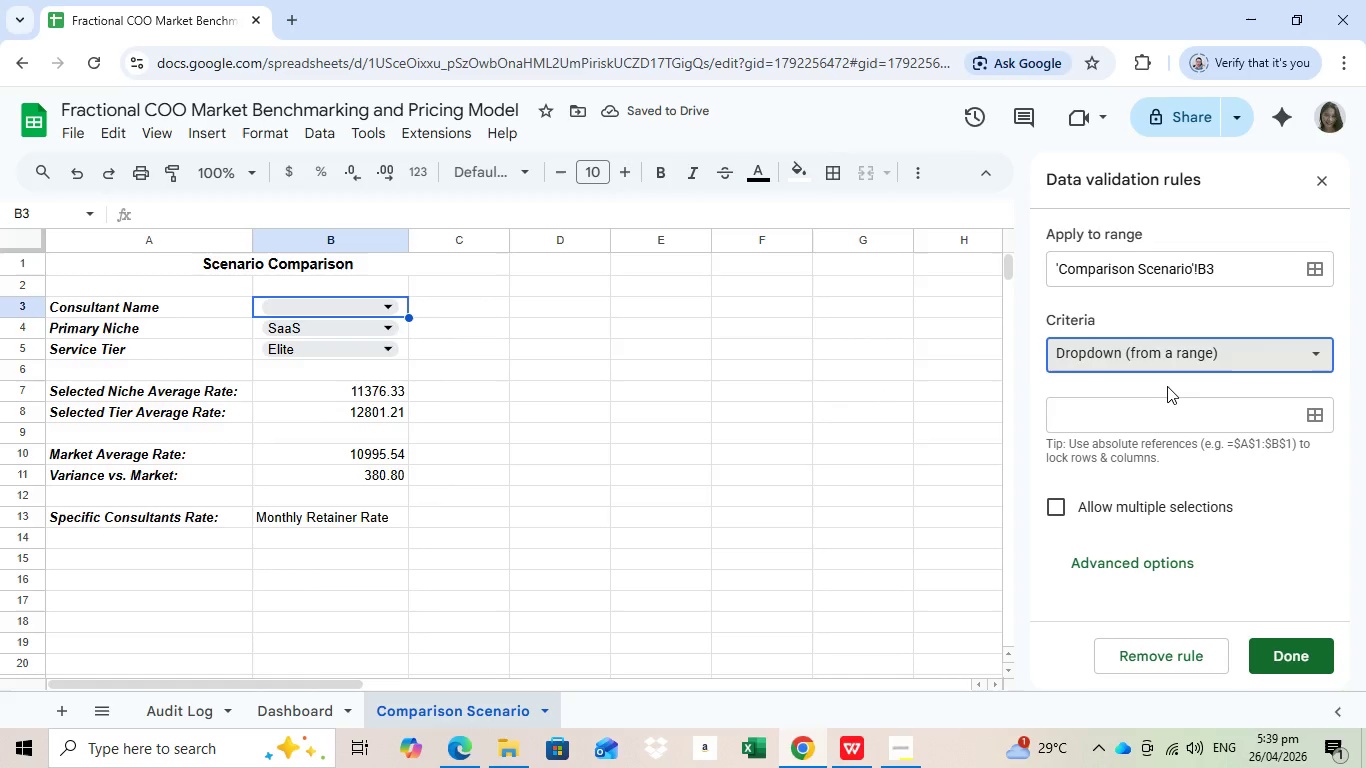 
left_click([1167, 386])
 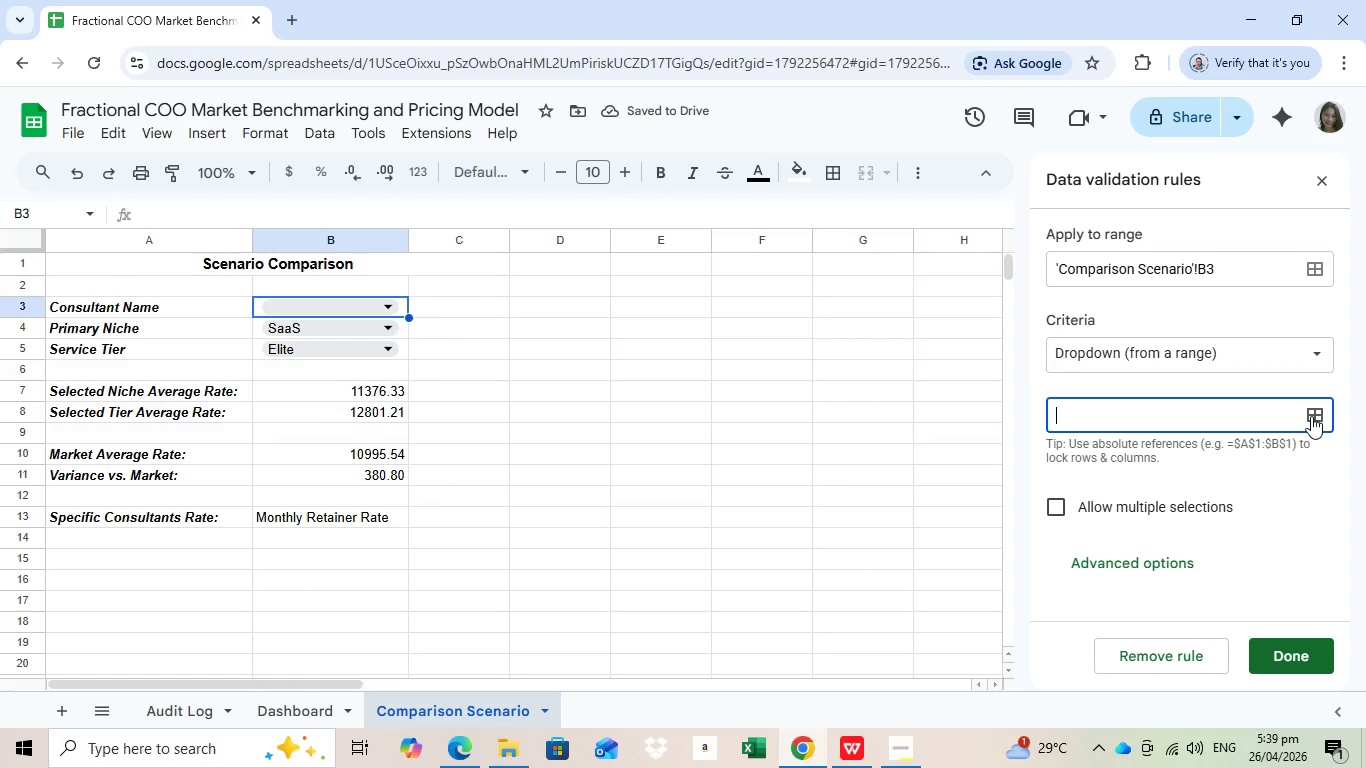 
left_click([1284, 422])
 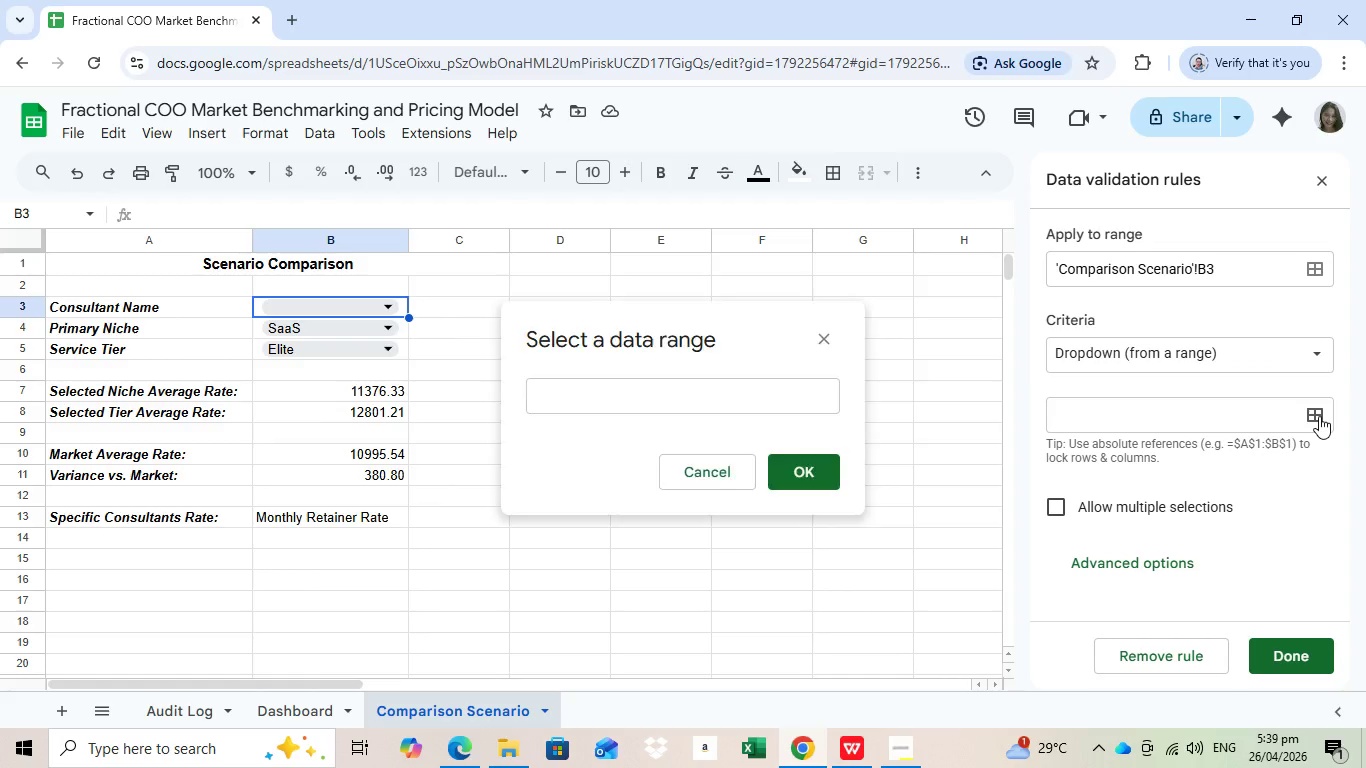 
left_click([1319, 416])
 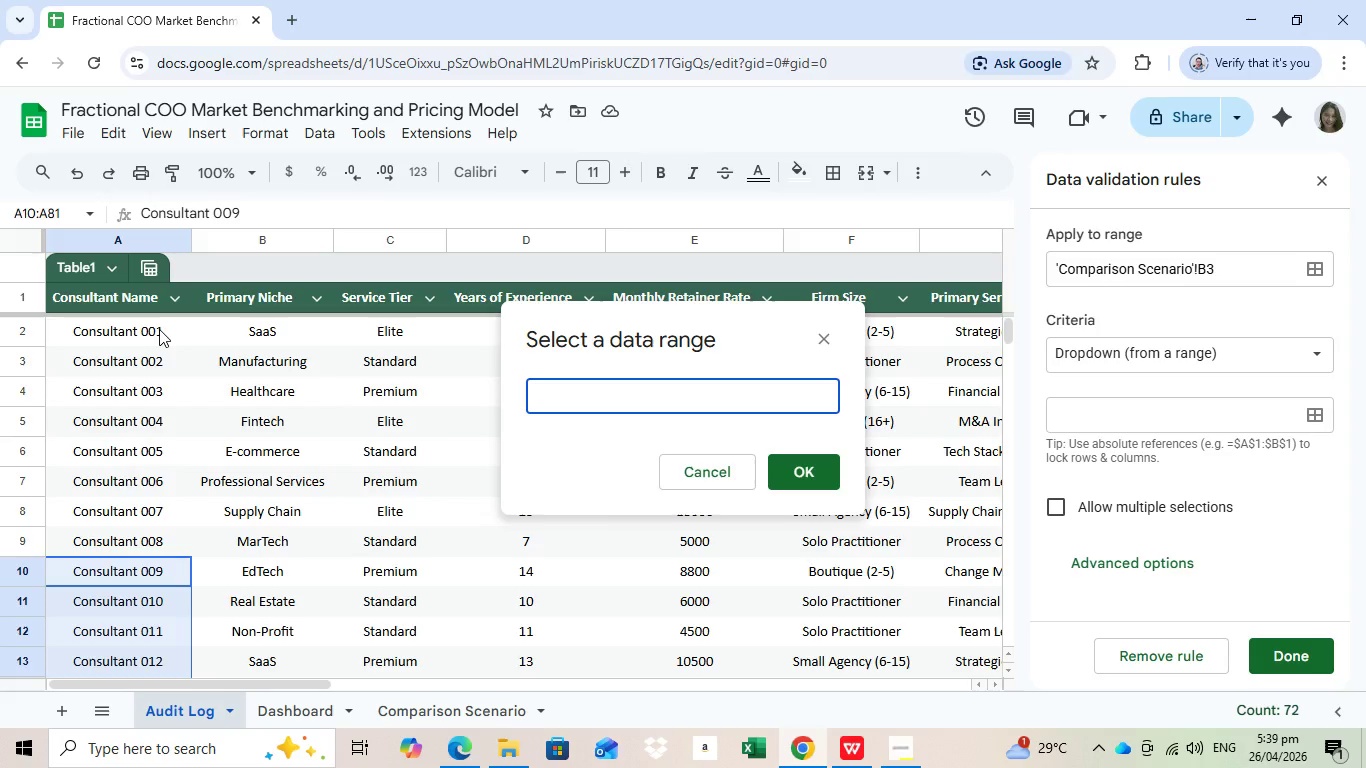 
left_click_drag(start_coordinate=[158, 328], to_coordinate=[142, 624])
 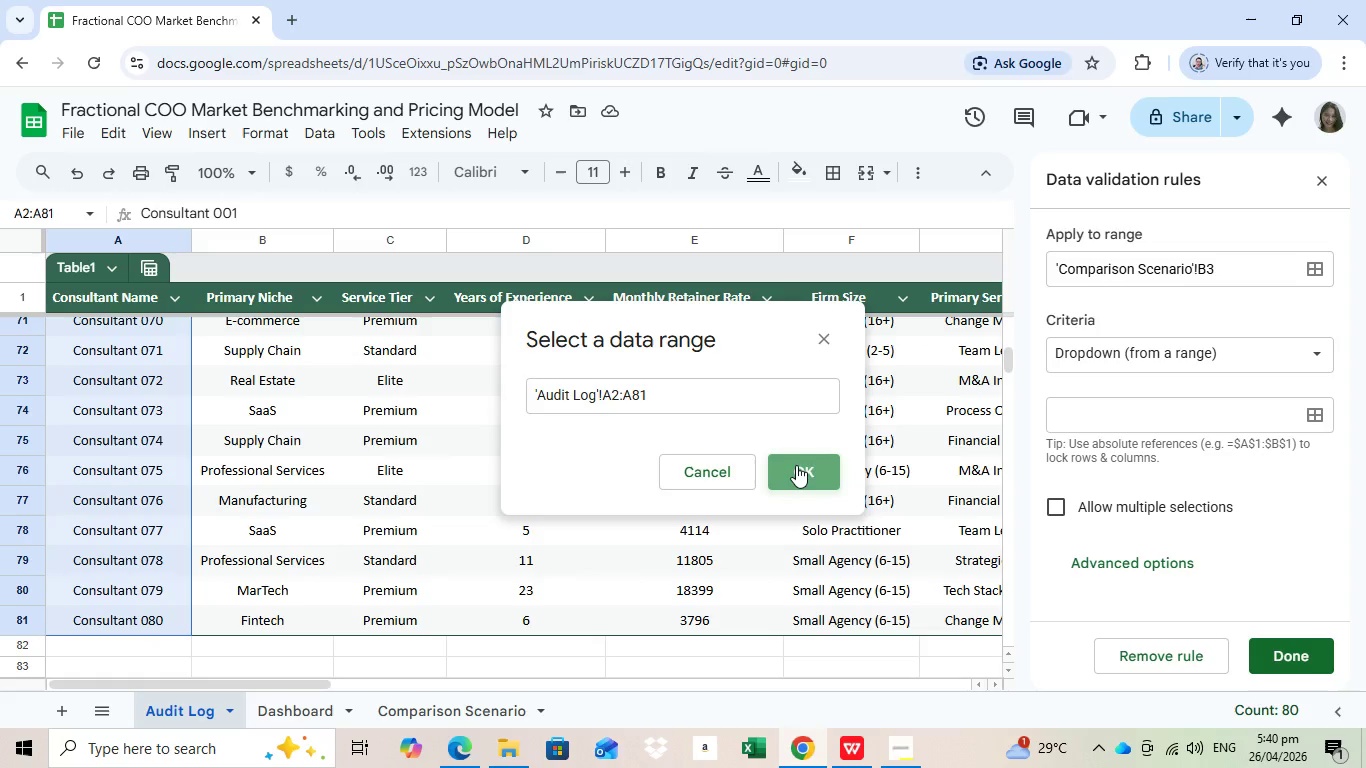 
left_click([796, 465])
 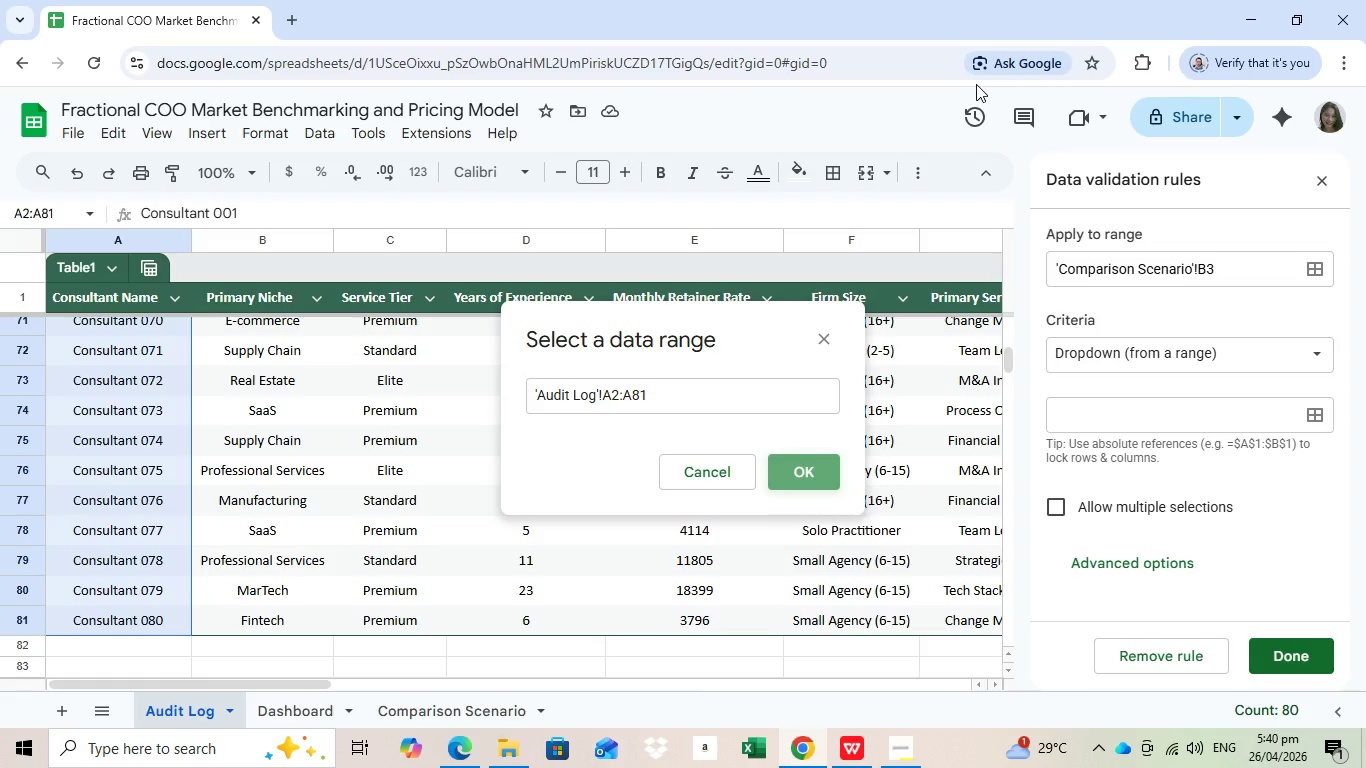 
wait(20.92)
 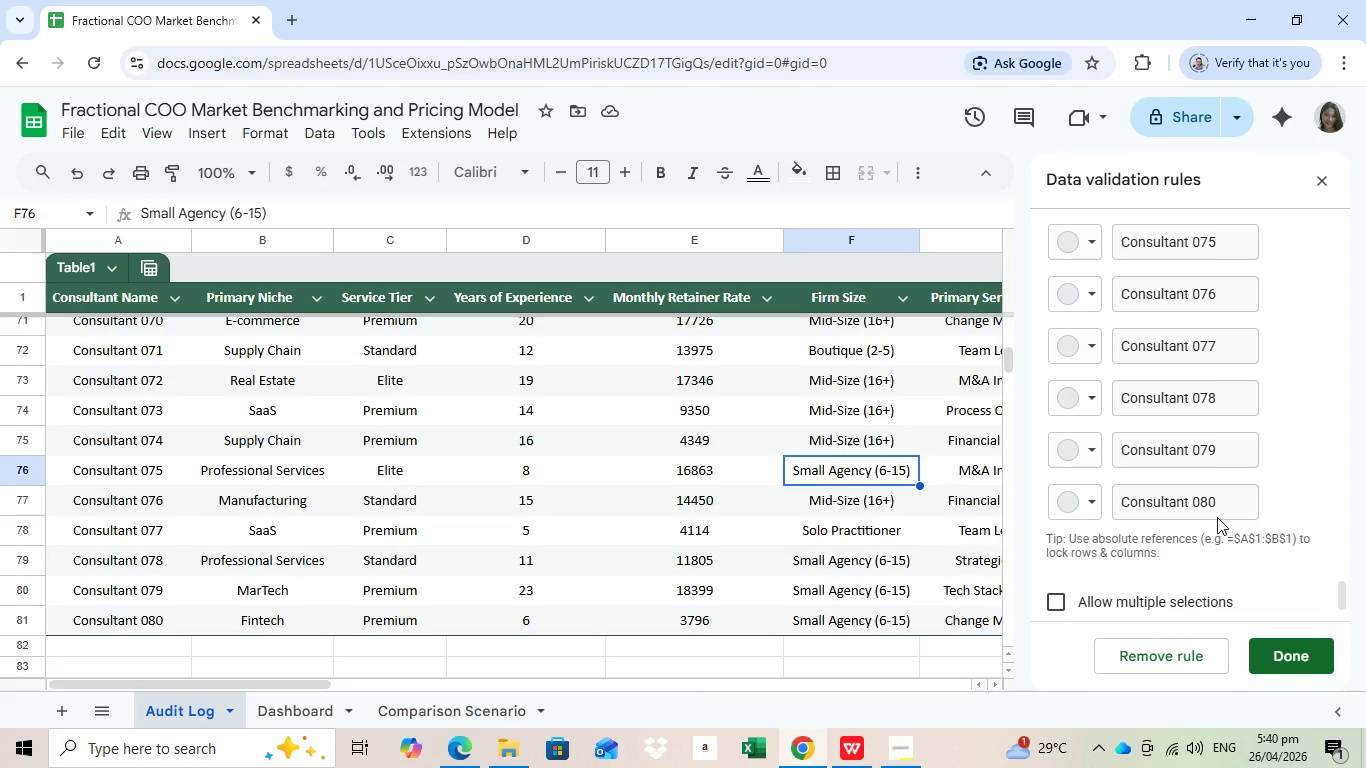 
left_click([1281, 665])
 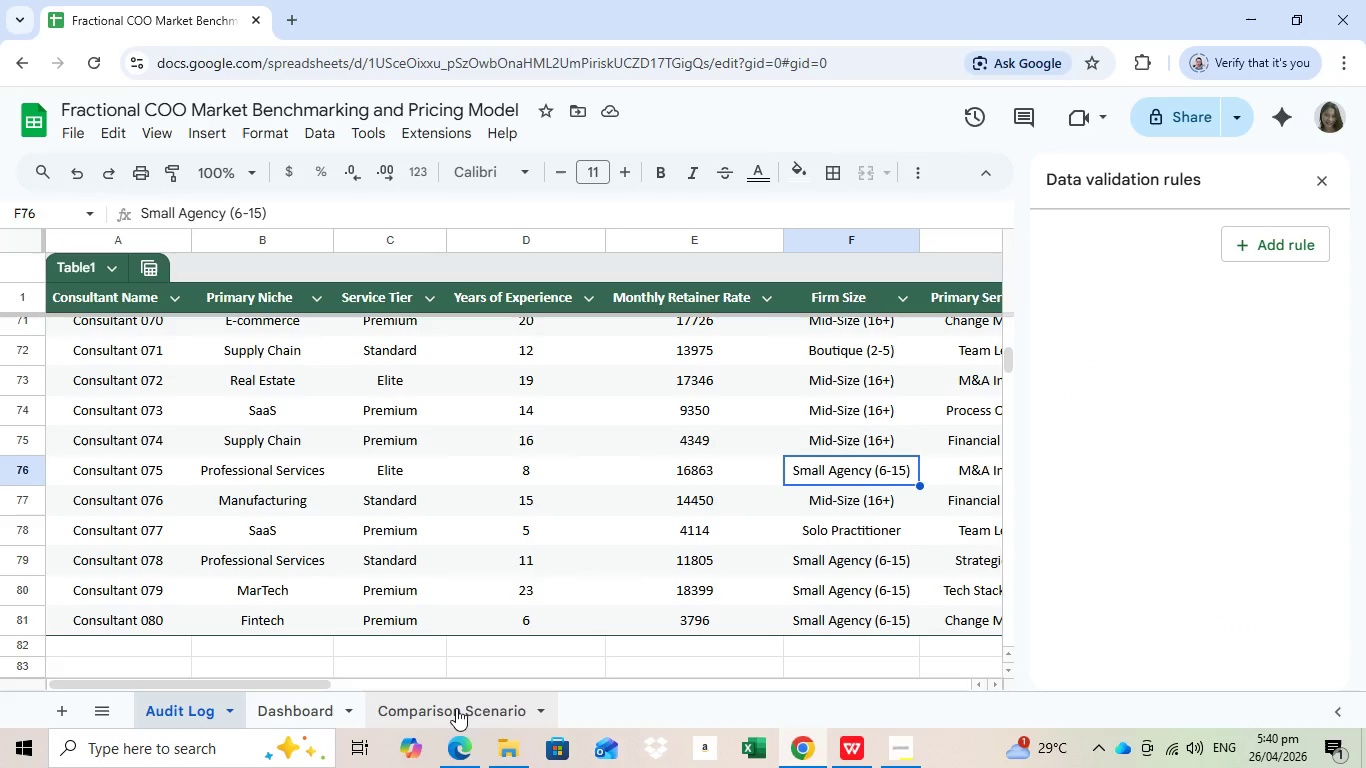 
scroll: coordinate [1218, 517], scroll_direction: down, amount: 34.0
 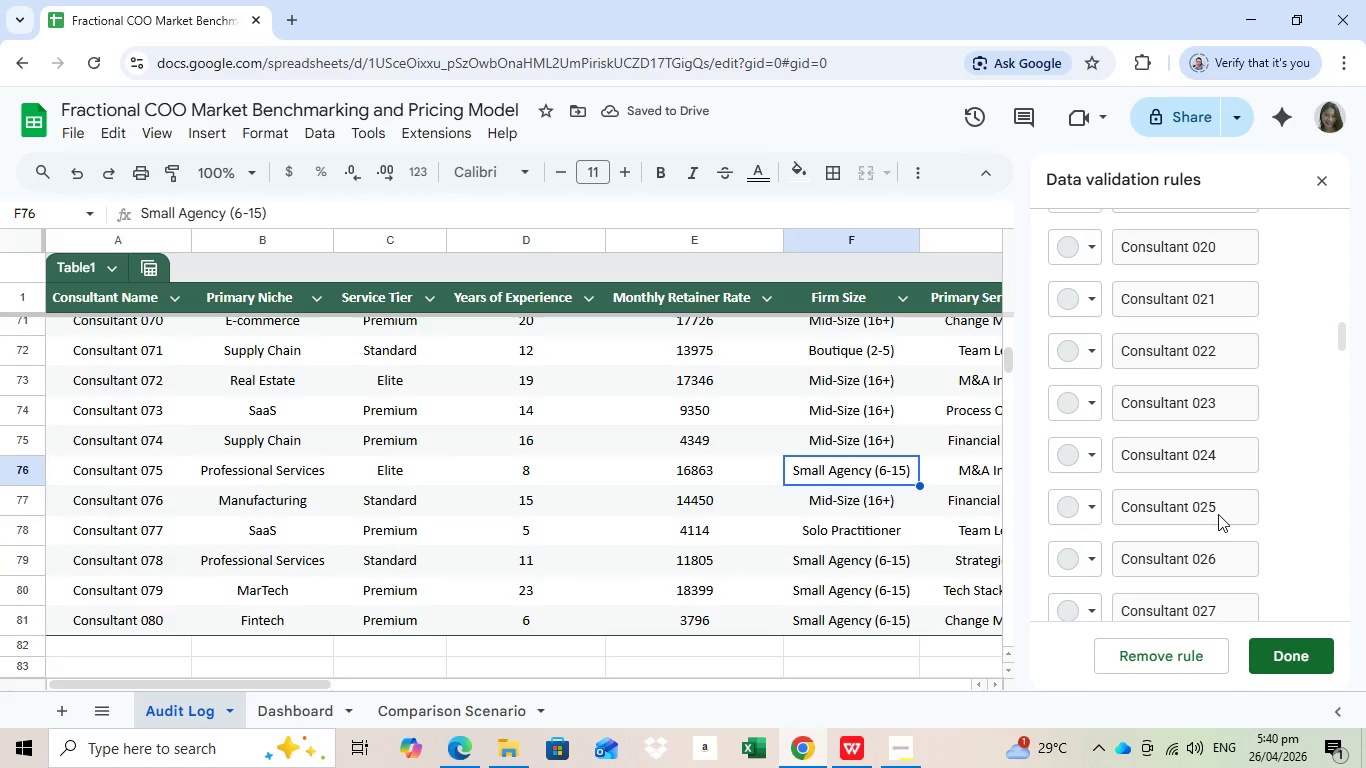 
left_click([456, 708])
 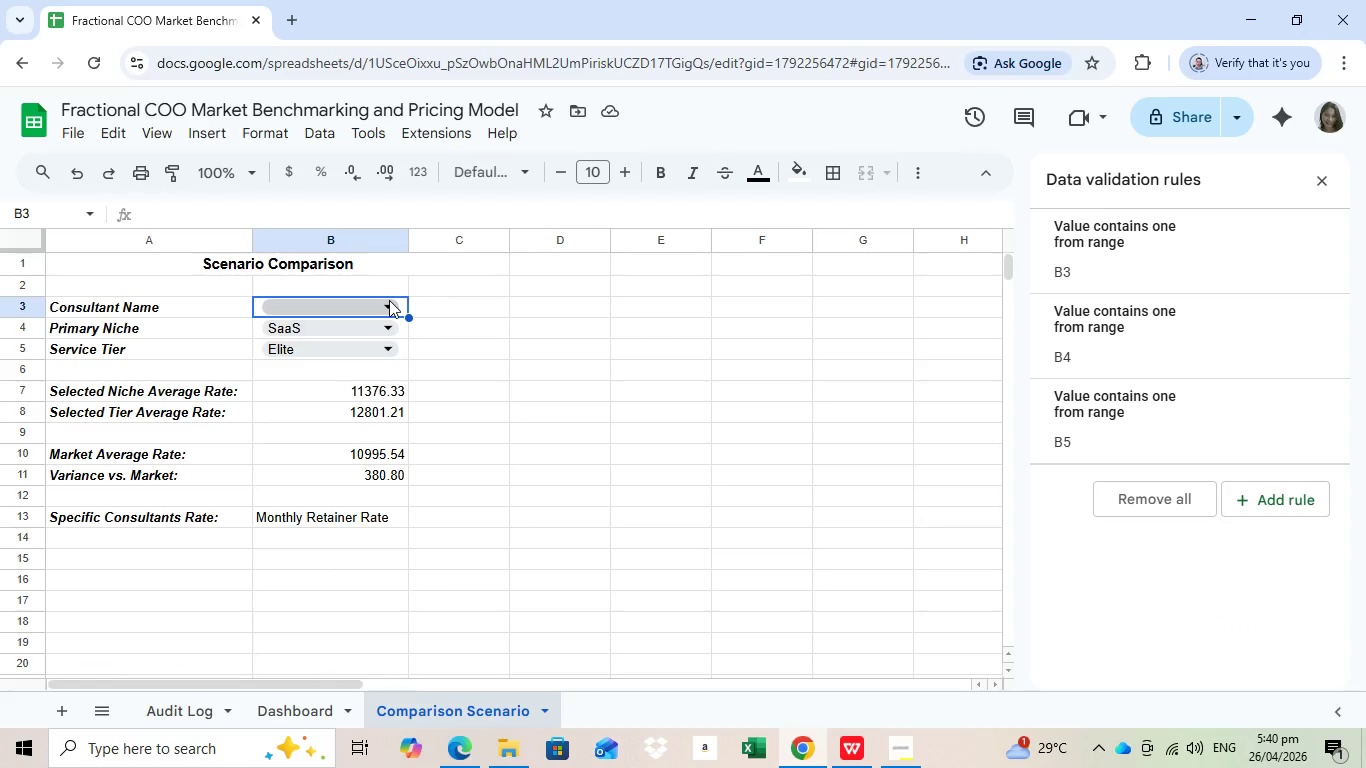 
scroll: coordinate [1217, 517], scroll_direction: down, amount: 11.0
 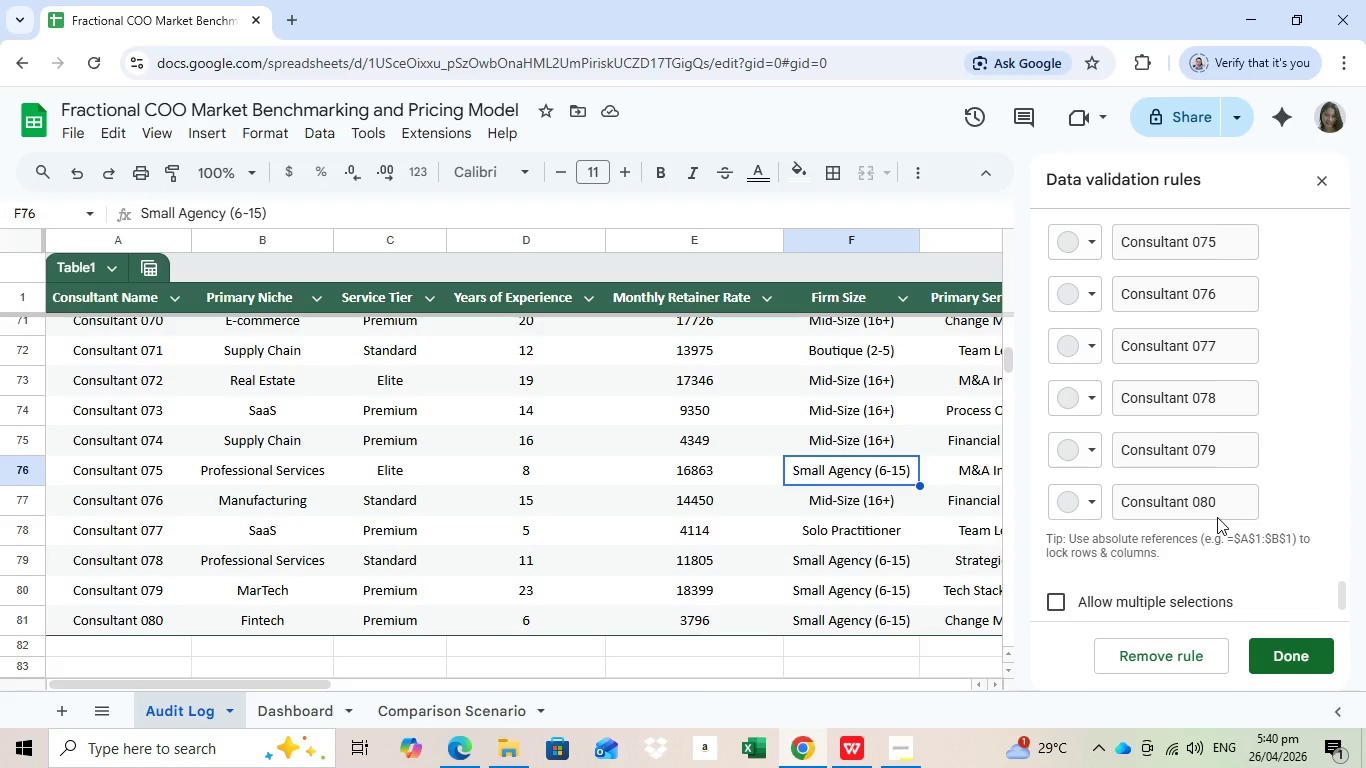 
left_click([389, 300])
 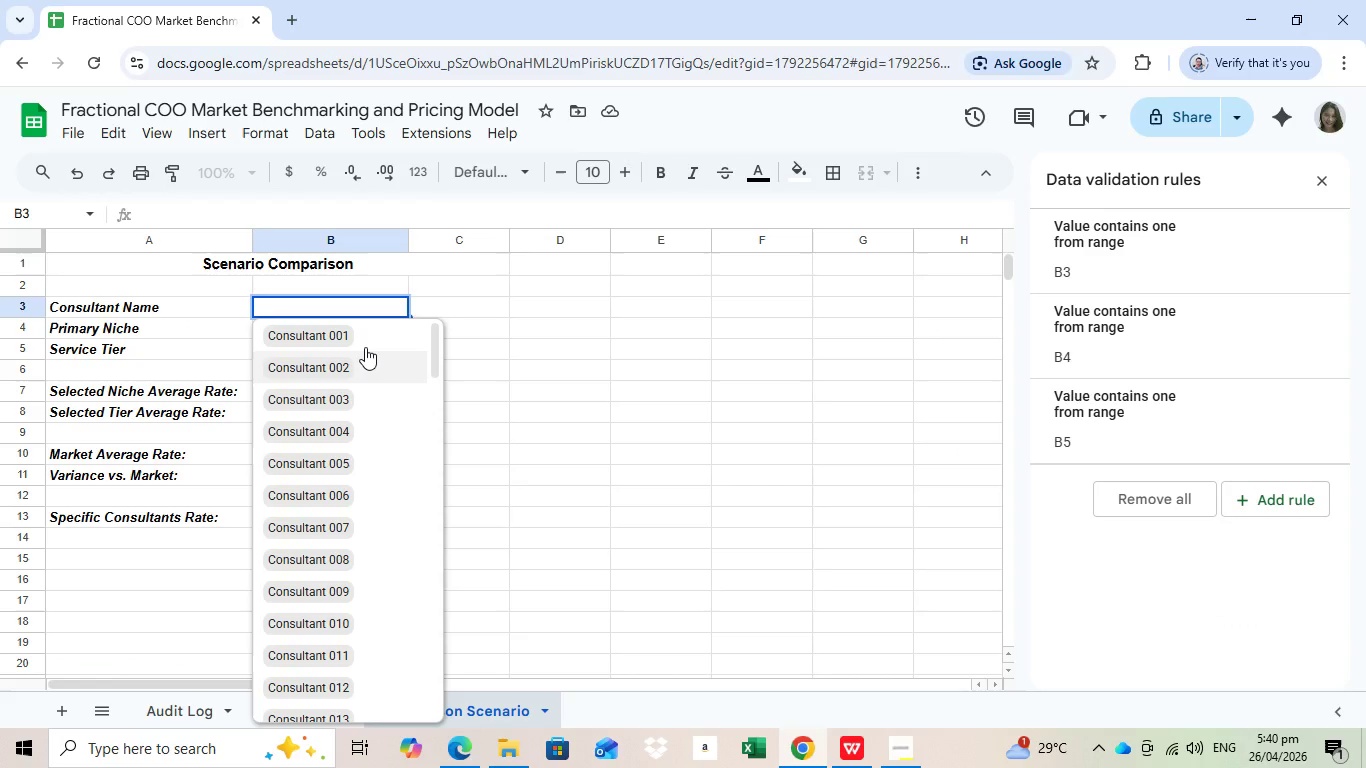 
left_click([365, 347])
 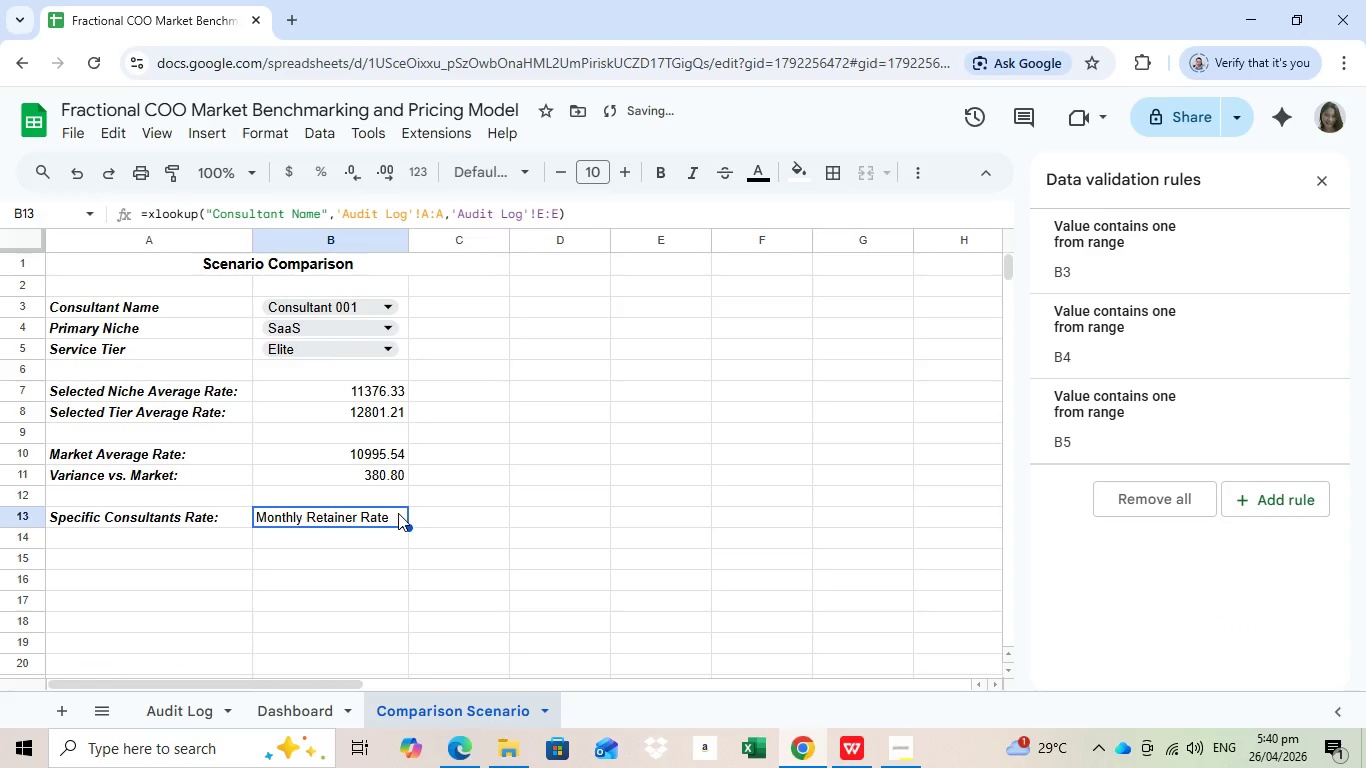 
left_click([398, 513])
 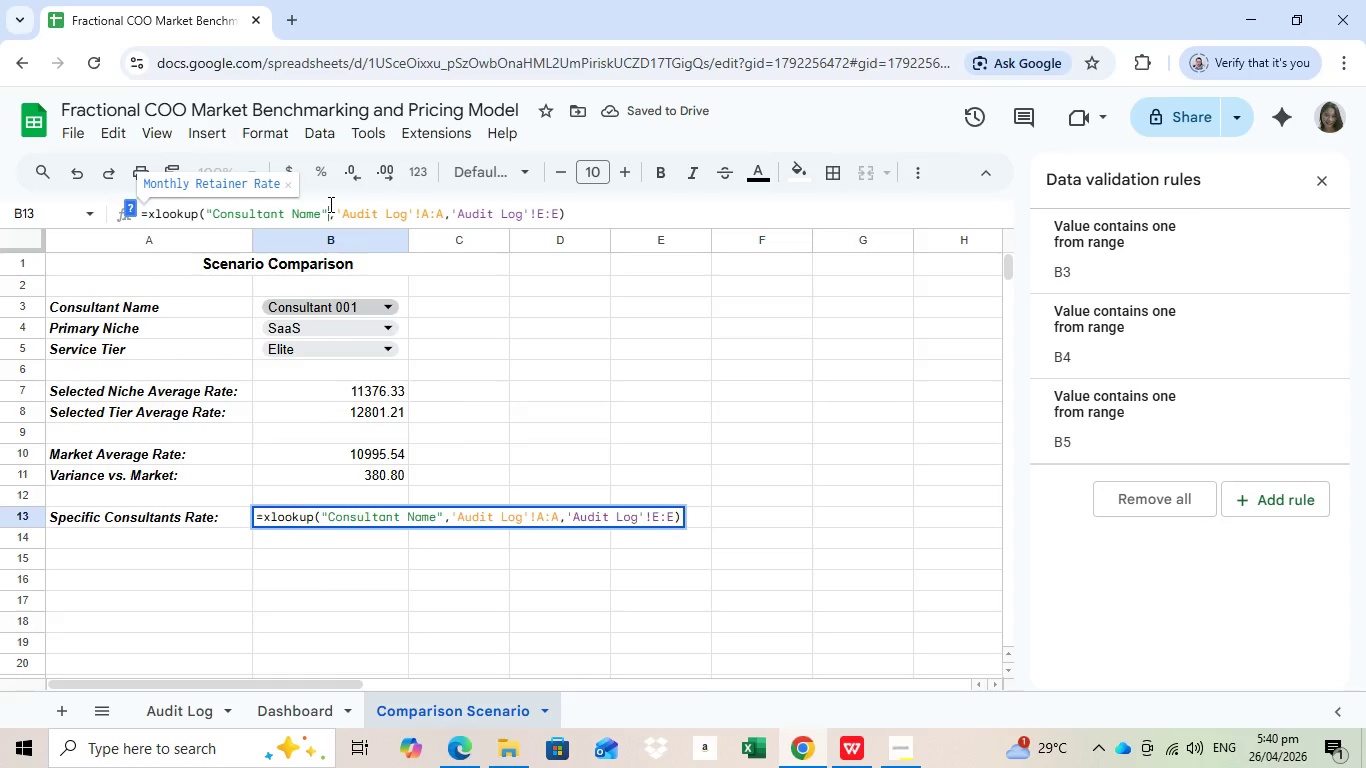 
left_click([327, 212])
 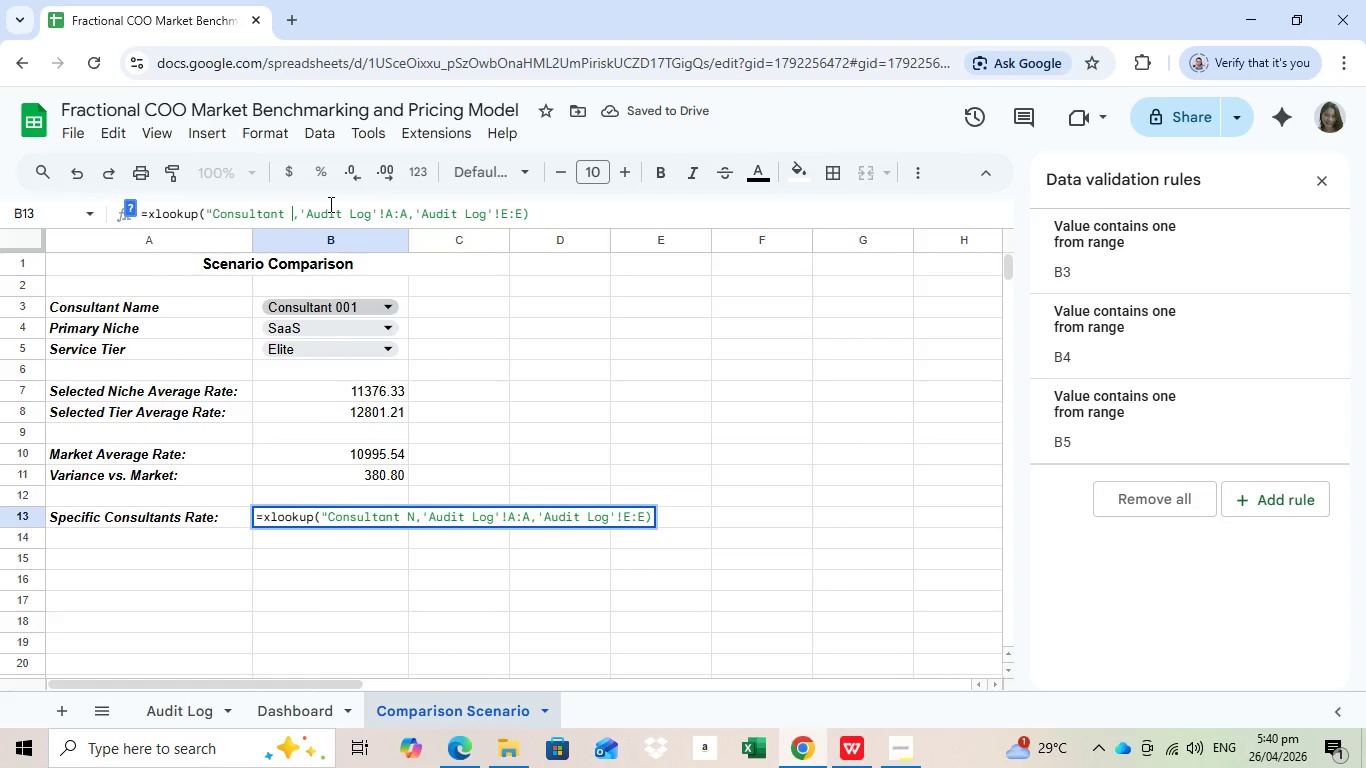 
key(Backspace)
 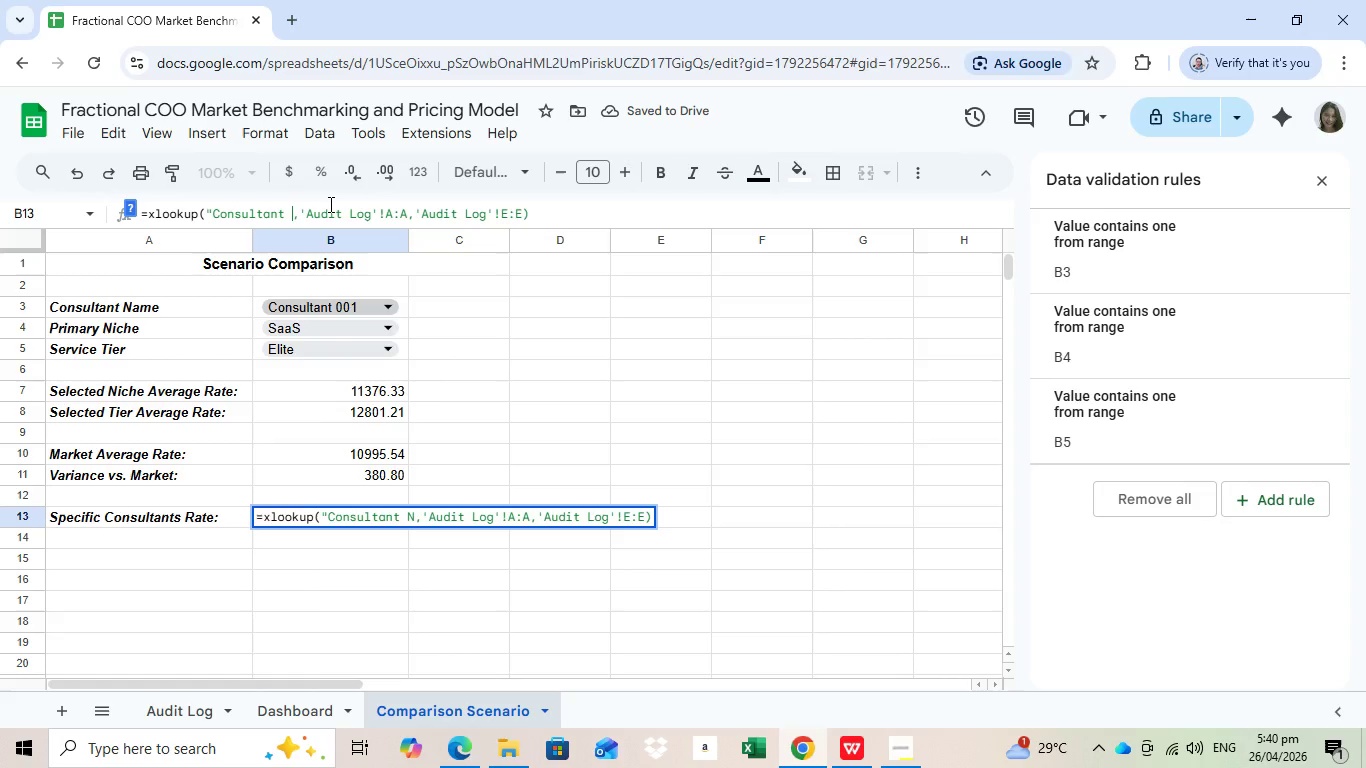 
key(Backspace)
 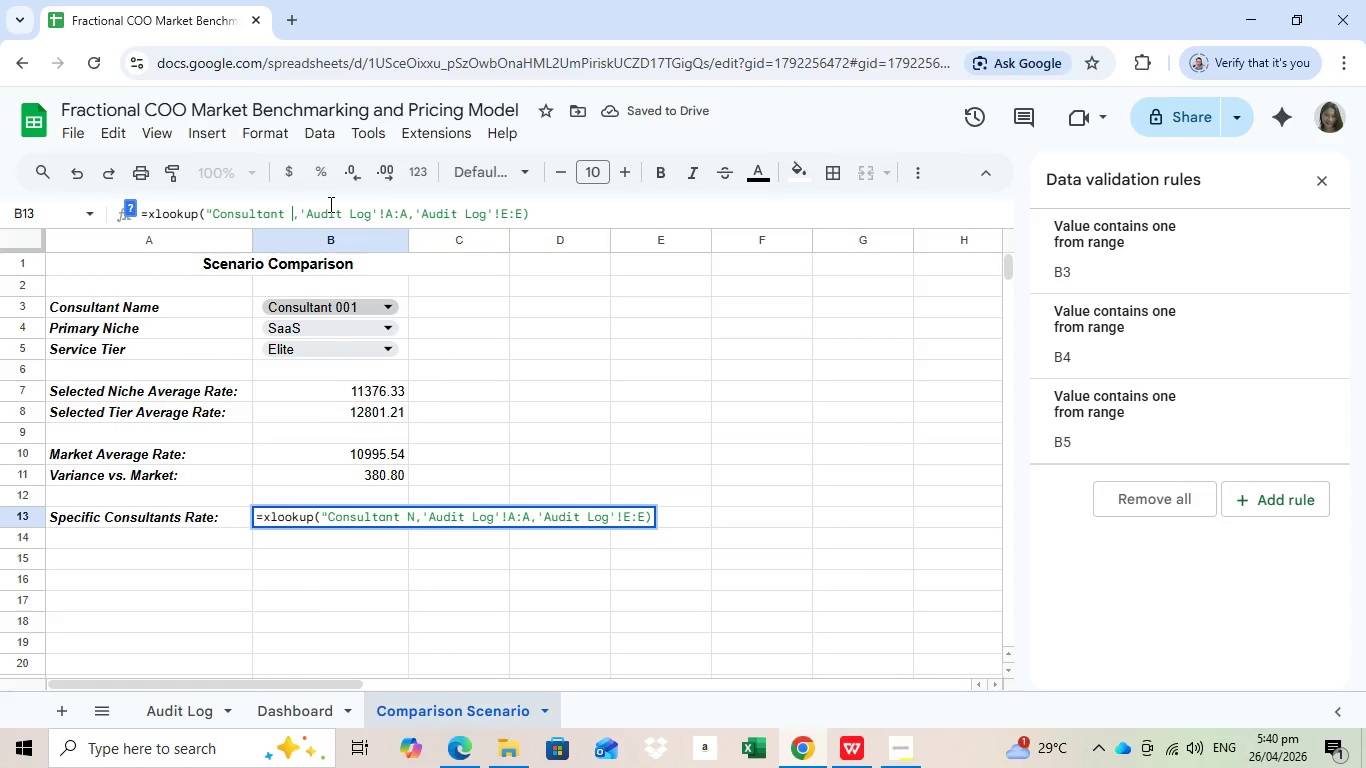 
key(Backspace)
 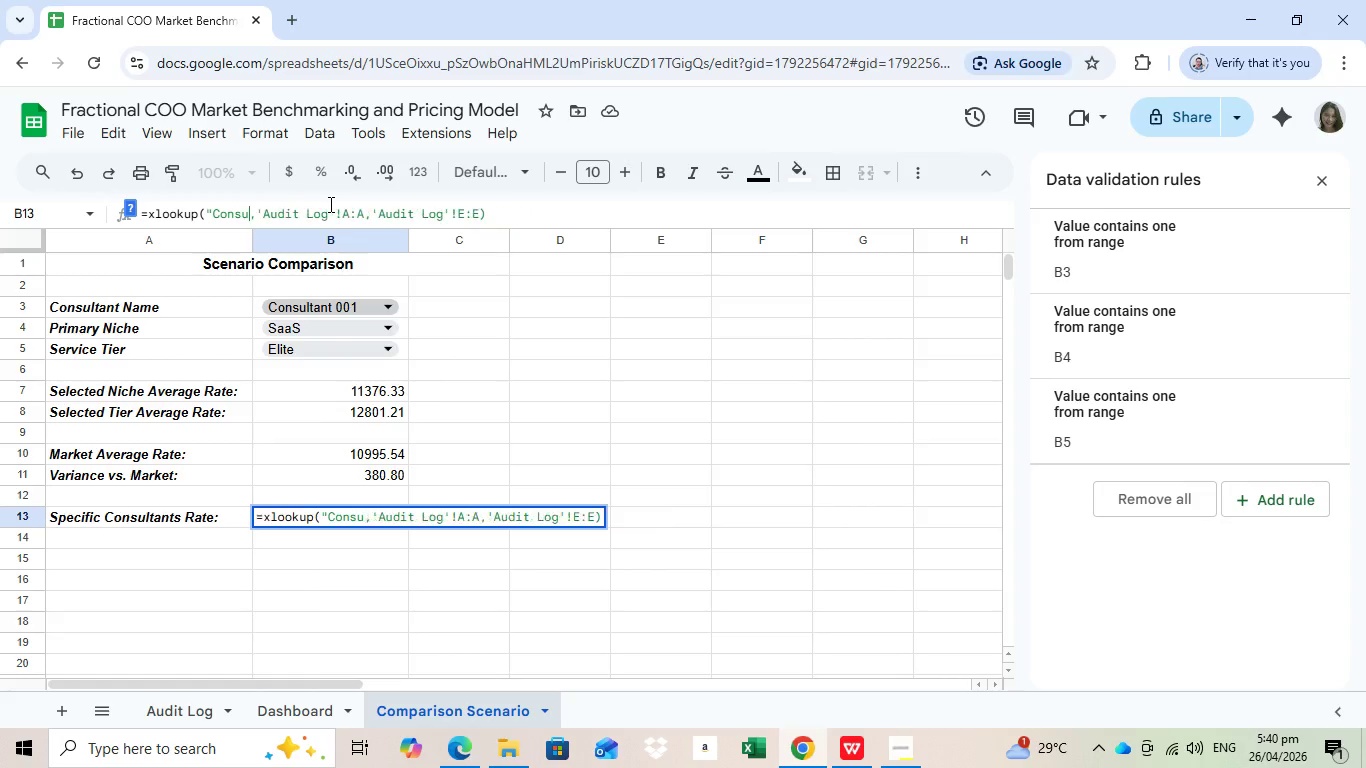 
key(Backspace)
 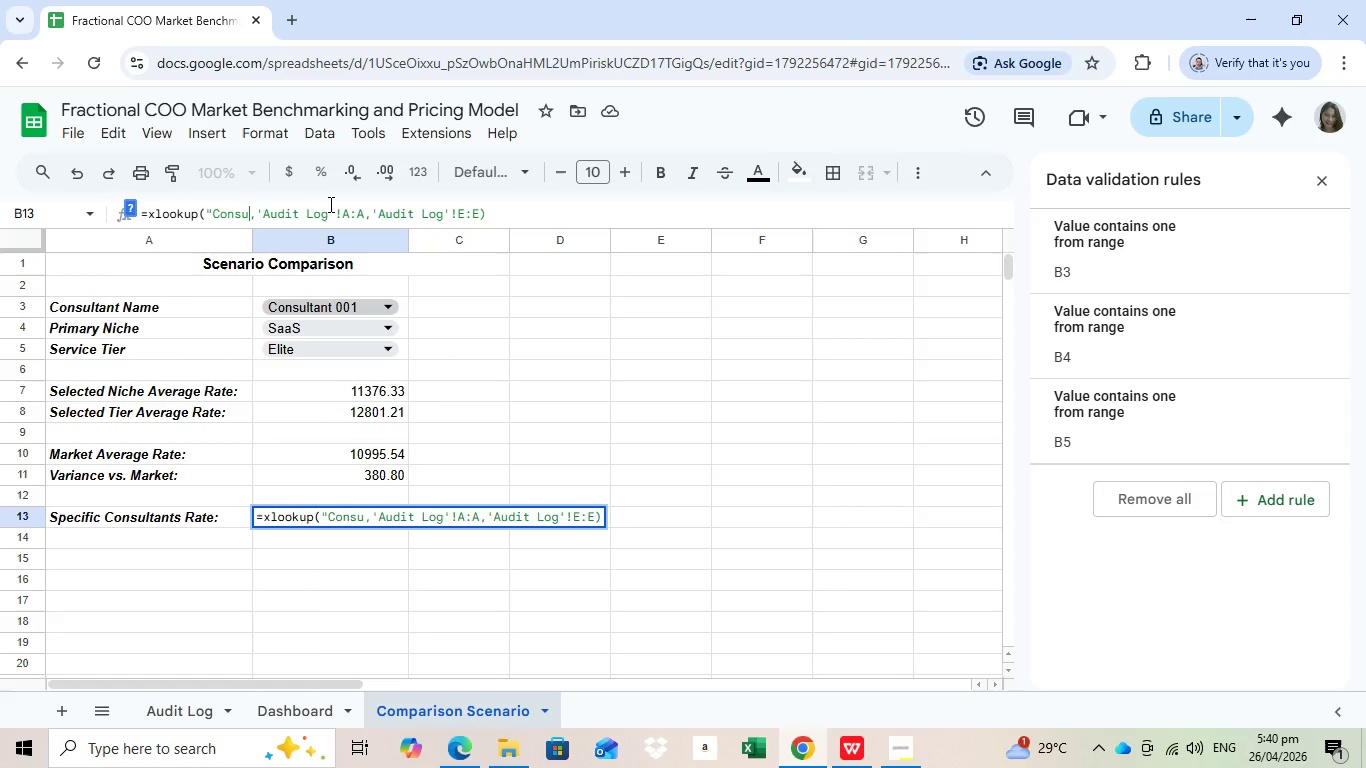 
key(Backspace)
 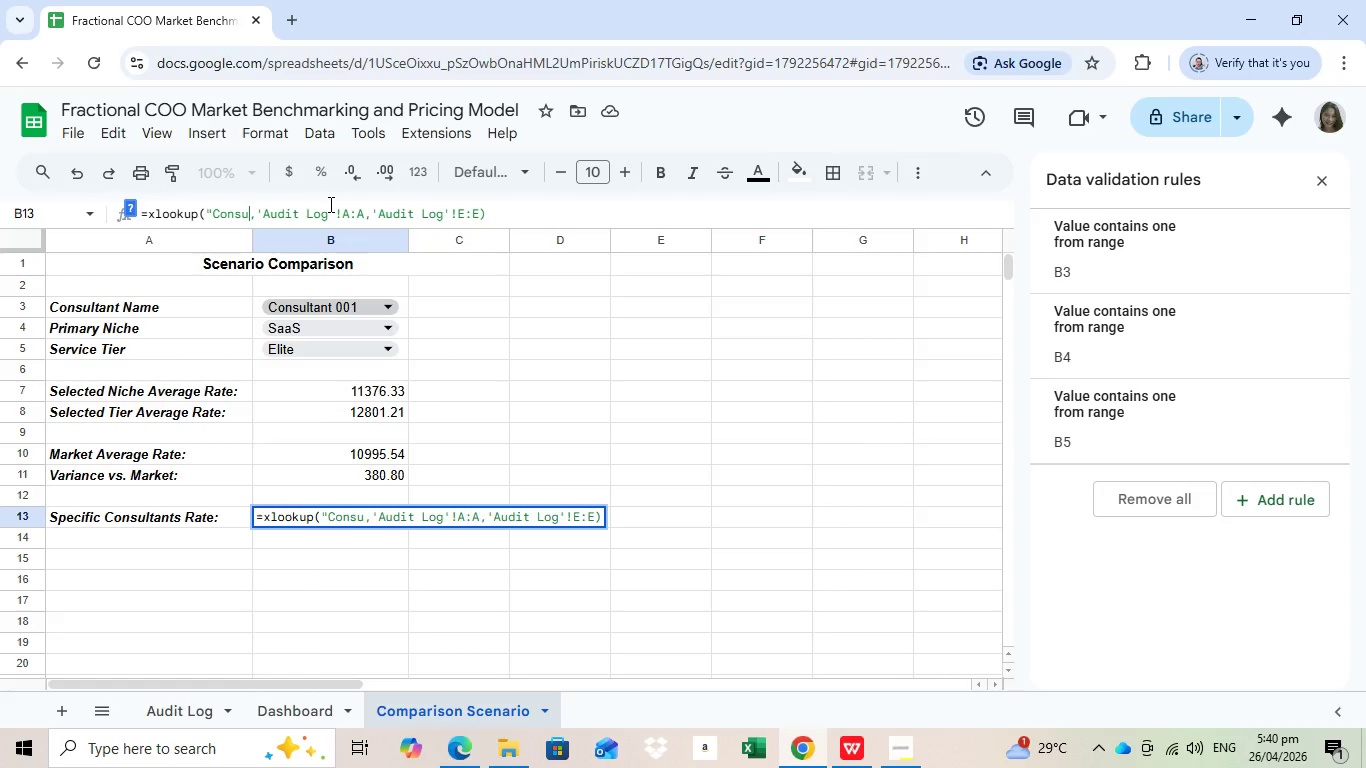 
key(Backspace)
 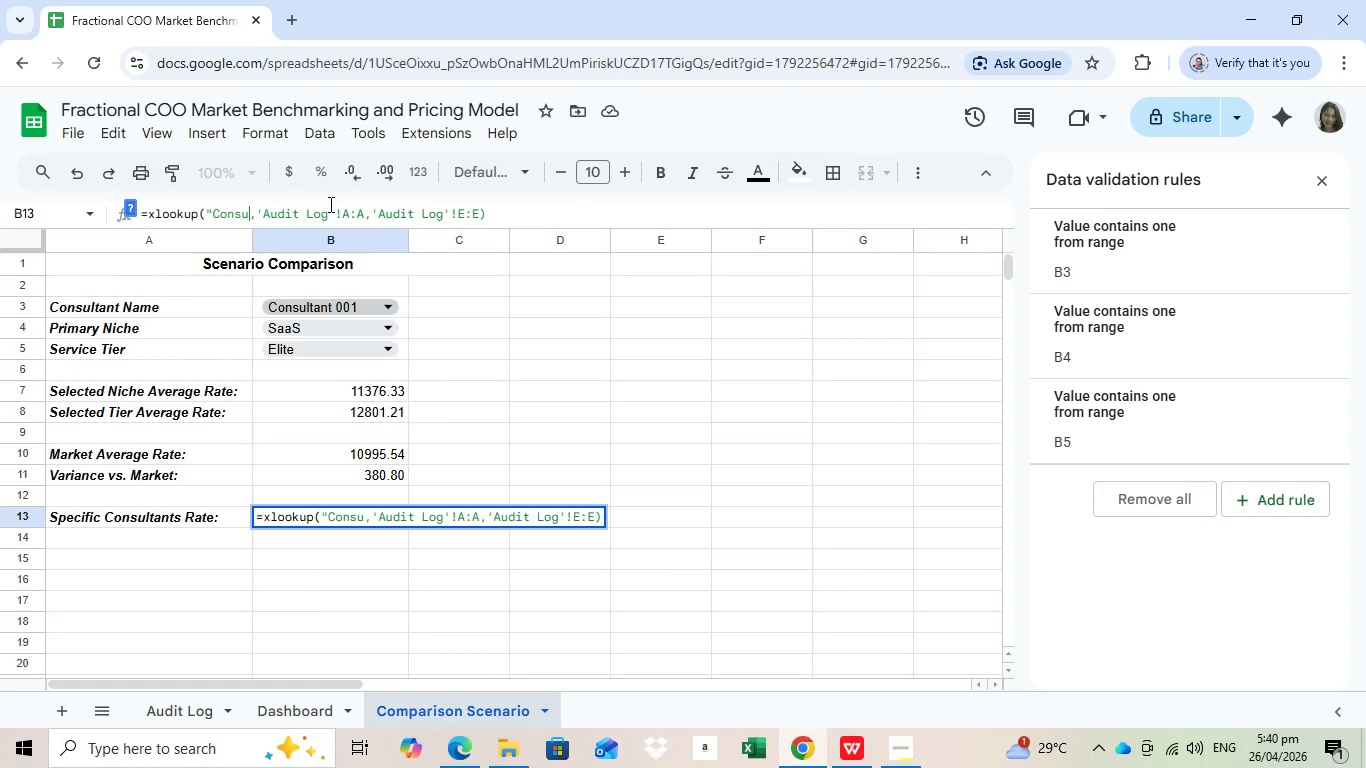 
key(Backspace)
 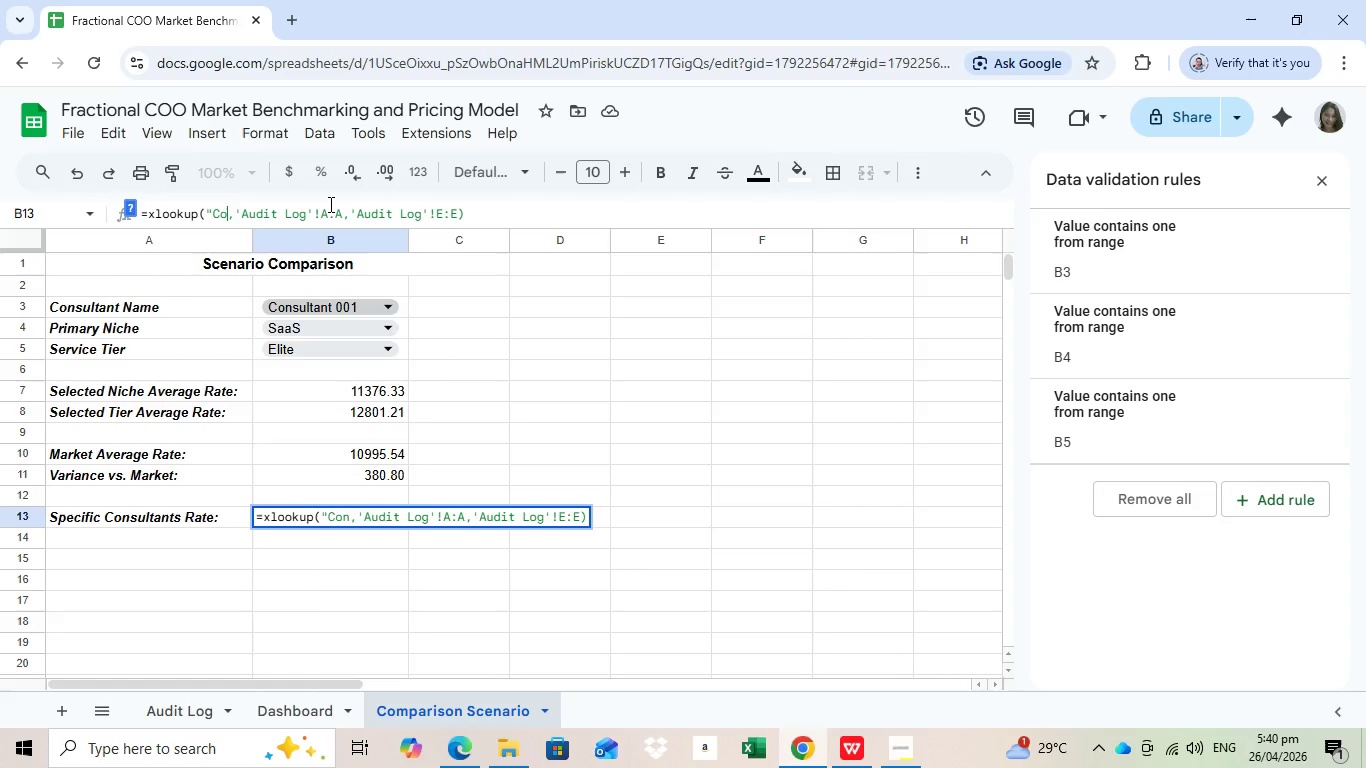 
key(Backspace)
 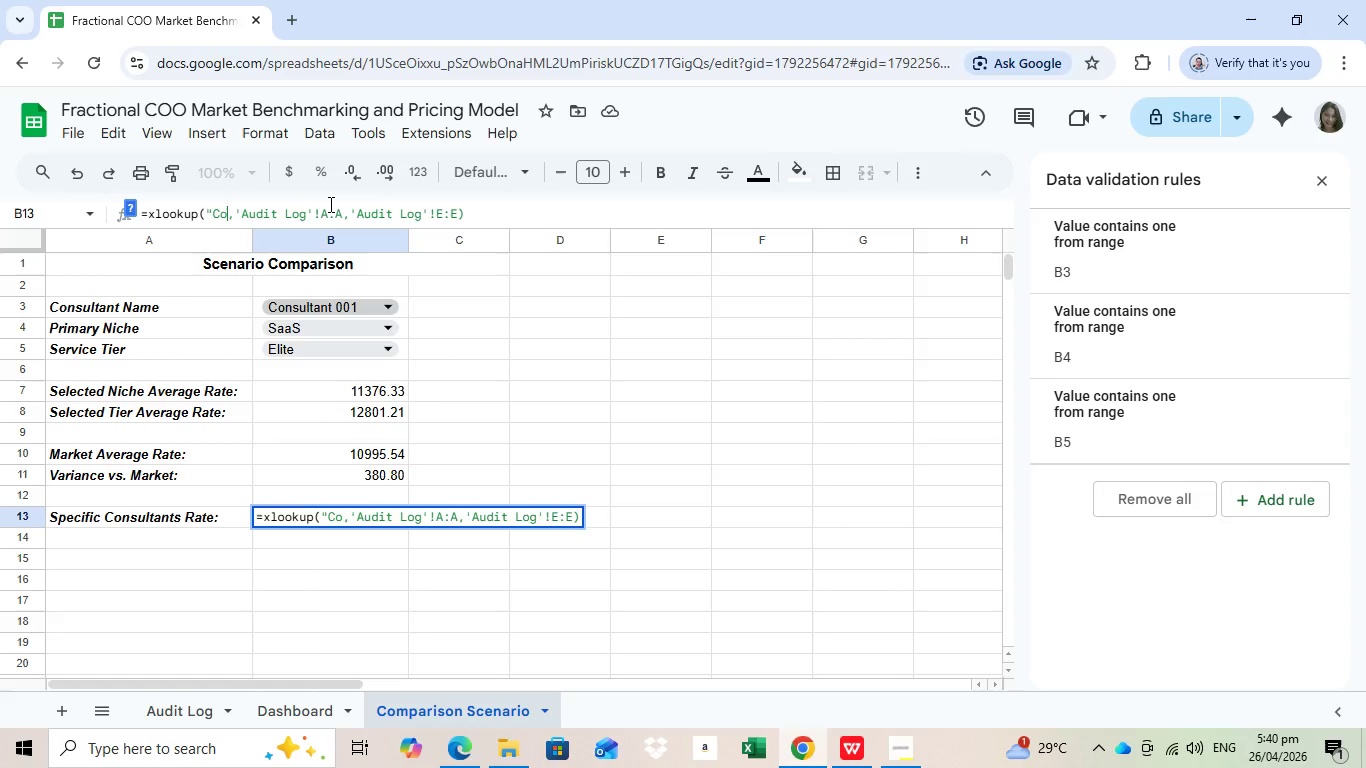 
key(Backspace)
 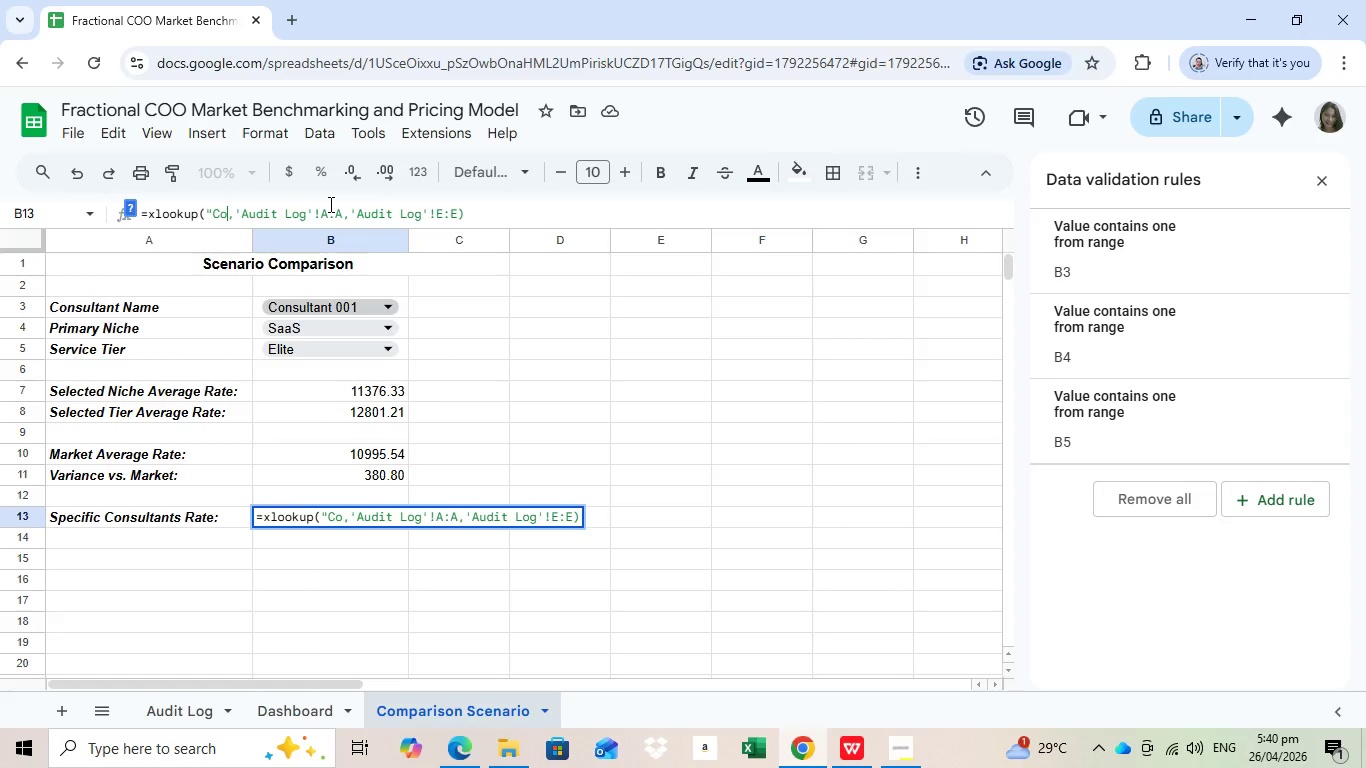 
key(Backspace)
 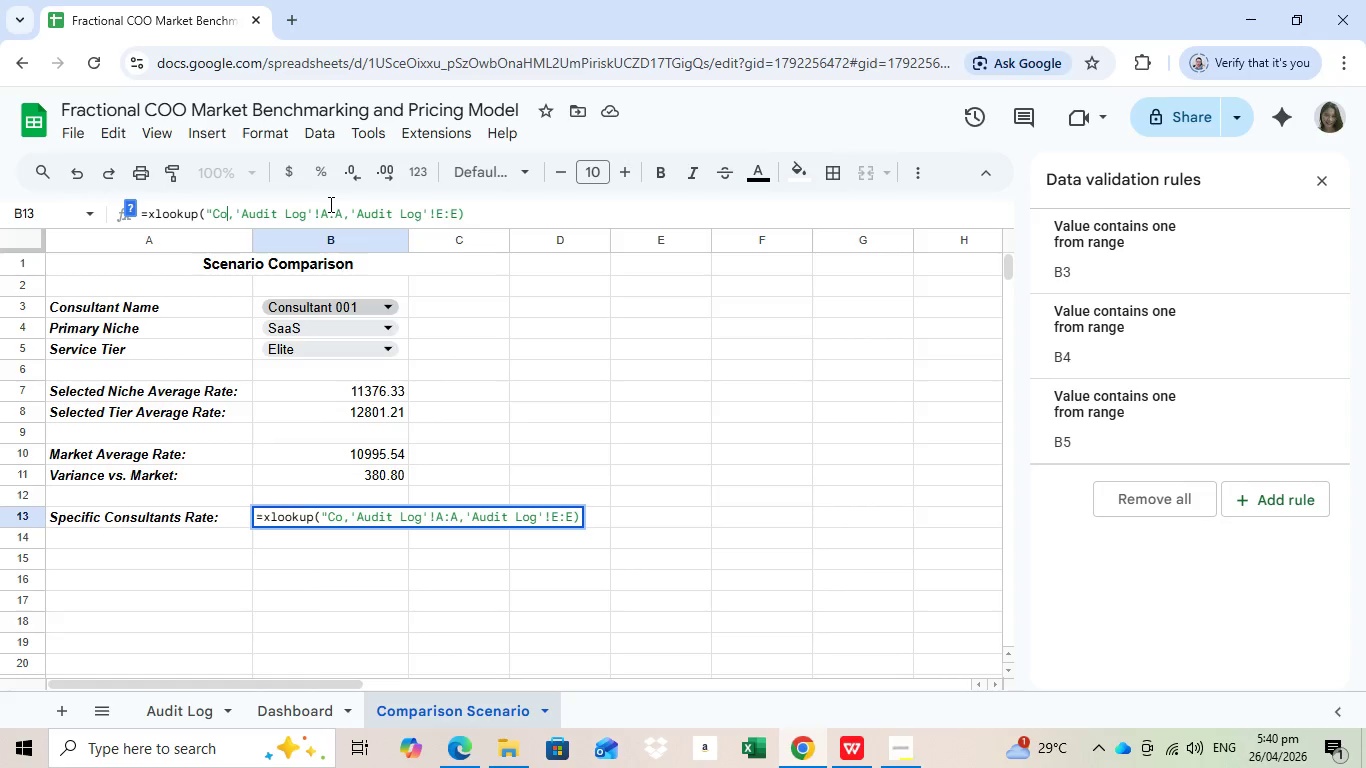 
key(Backspace)
 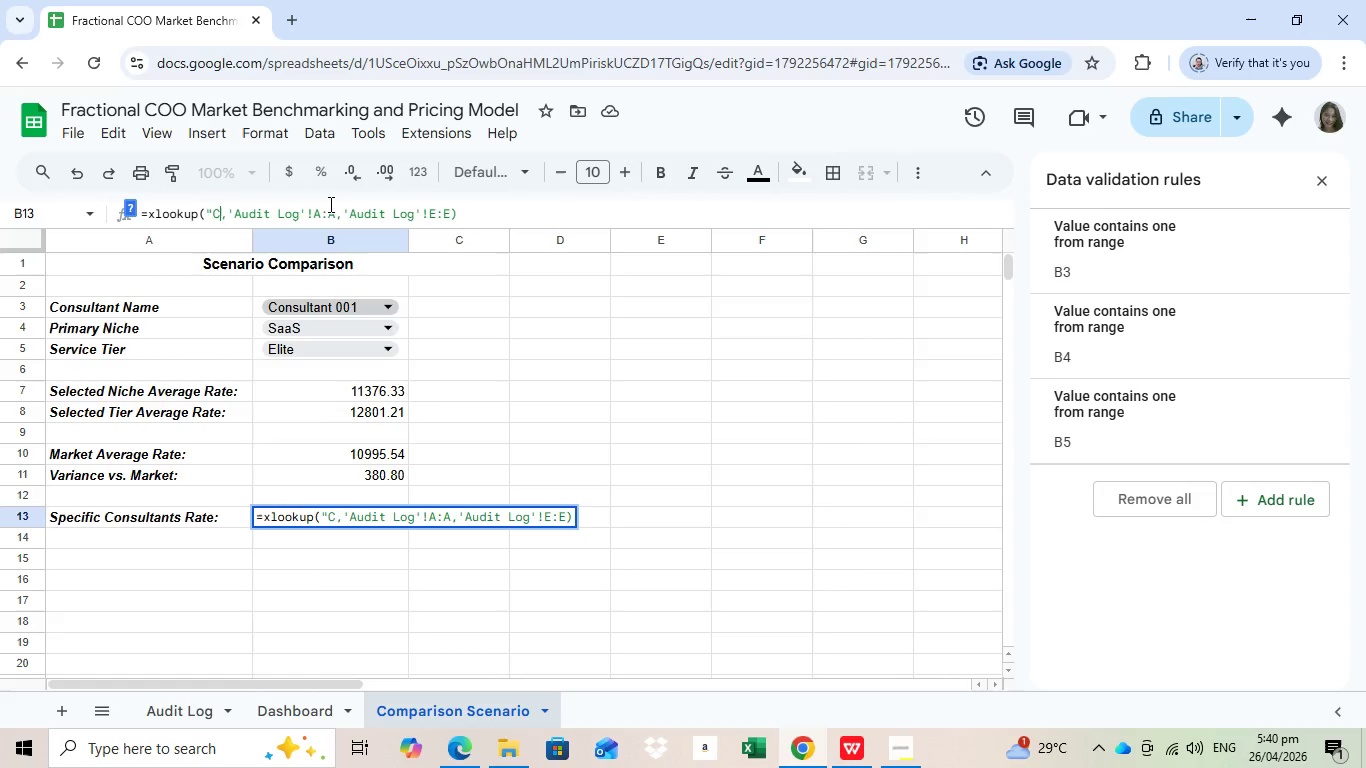 
key(Backspace)
 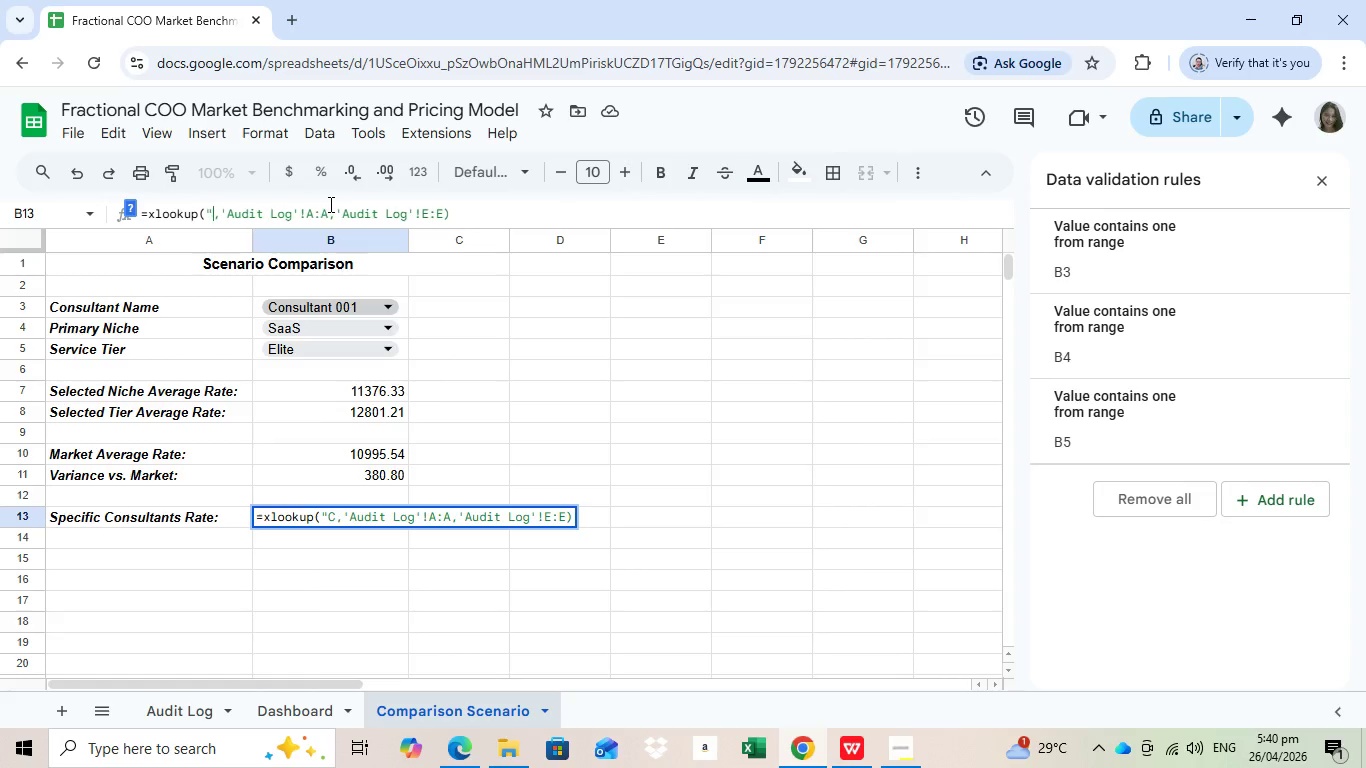 
key(Backspace)
 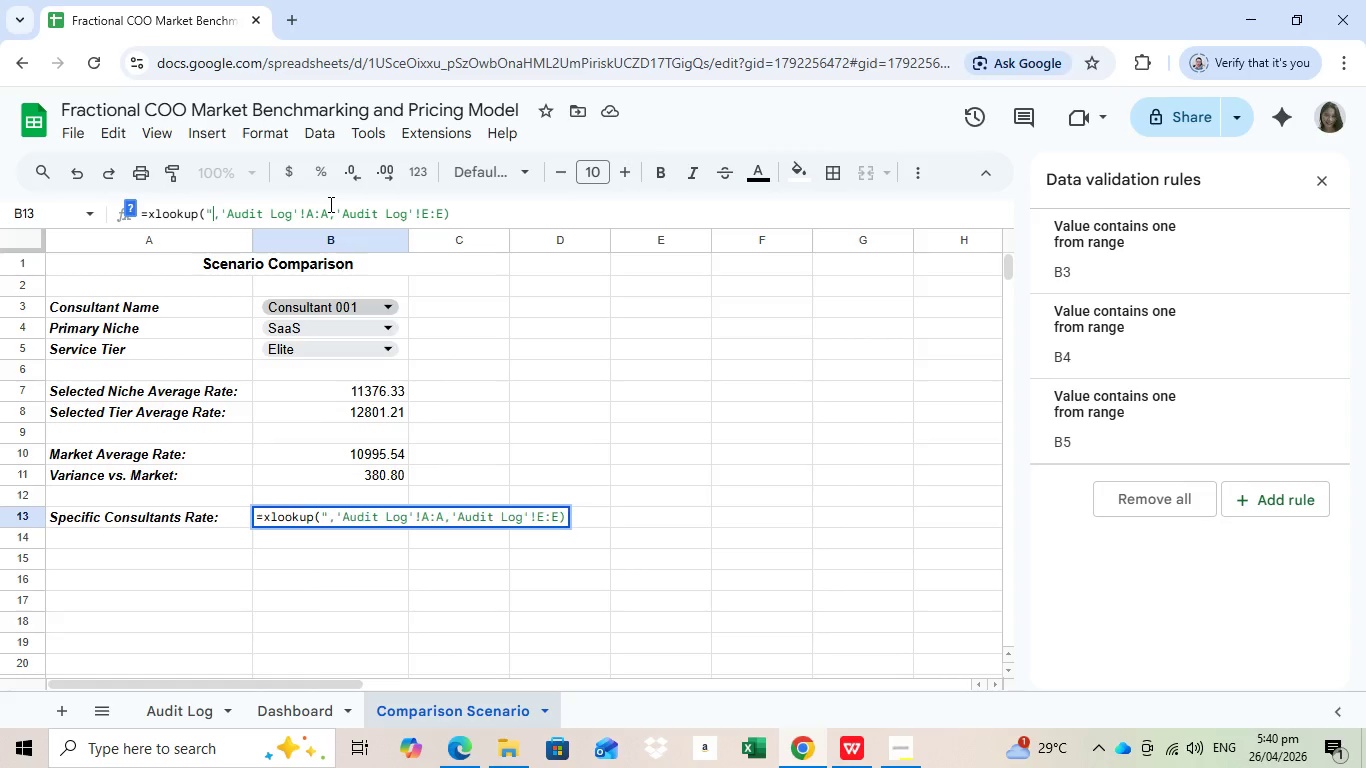 
key(Backspace)
 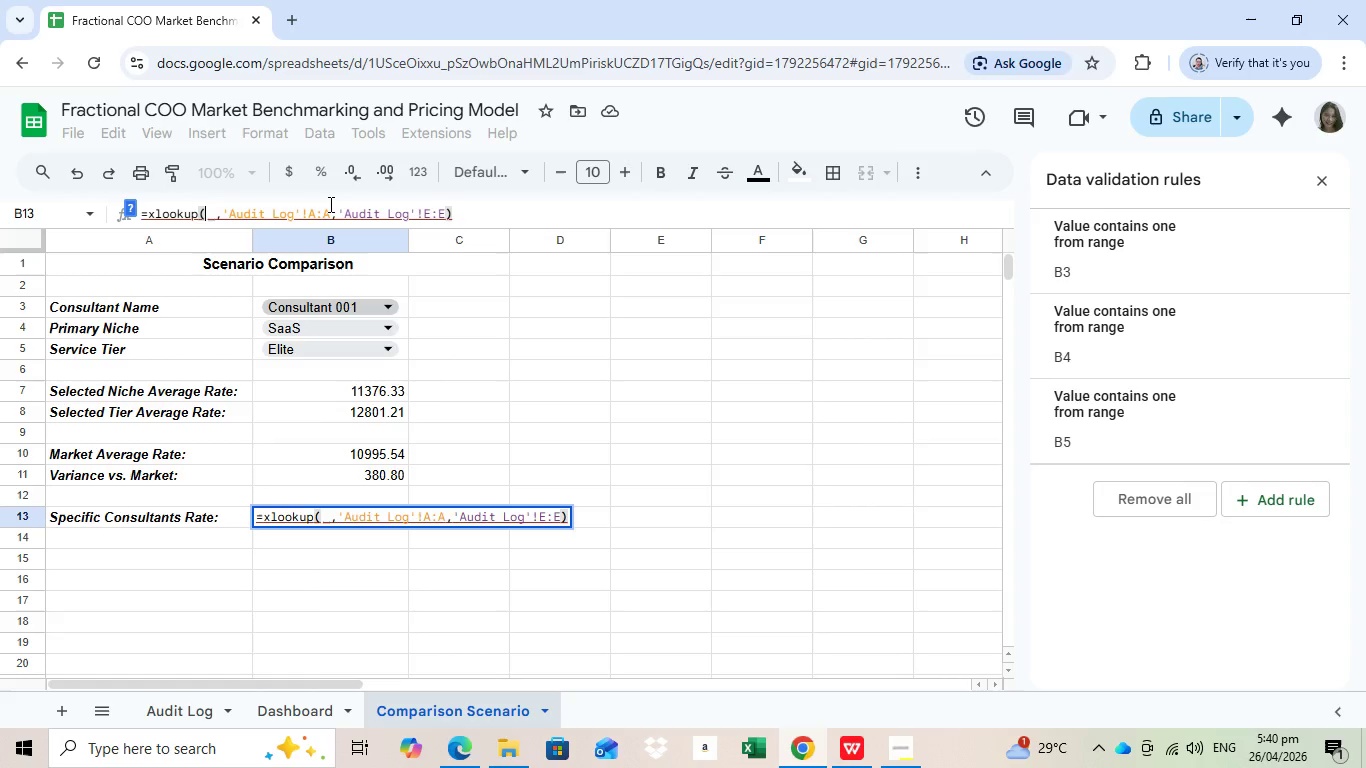 
key(Backspace)
 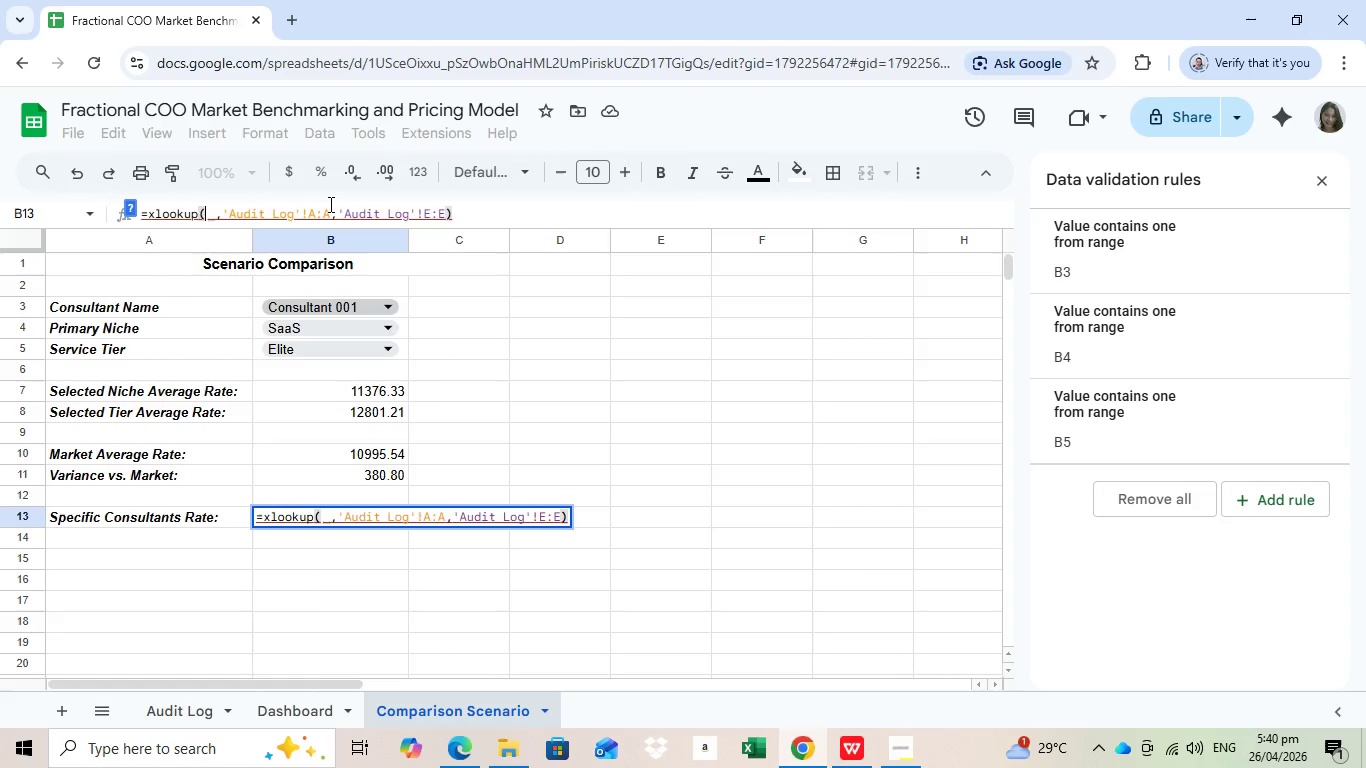 
key(Backspace)
 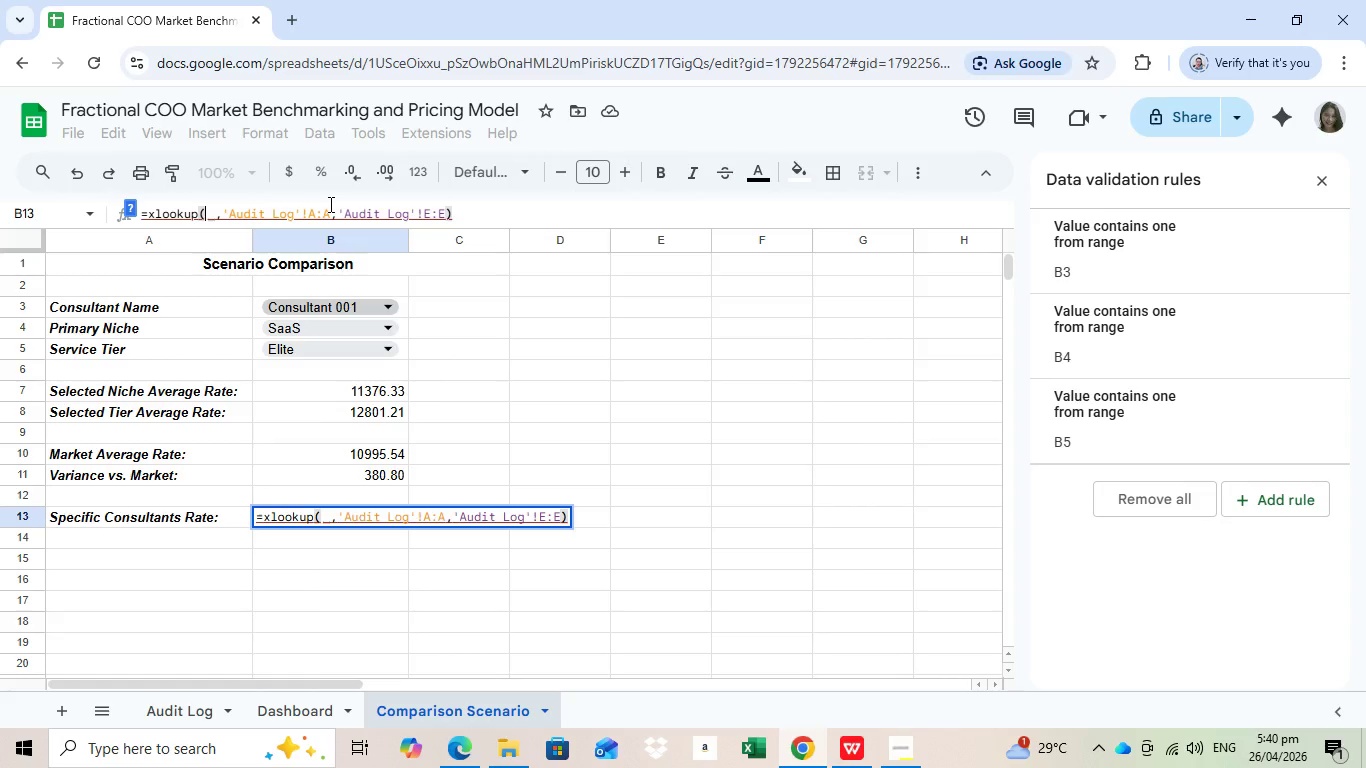 
key(Backspace)
 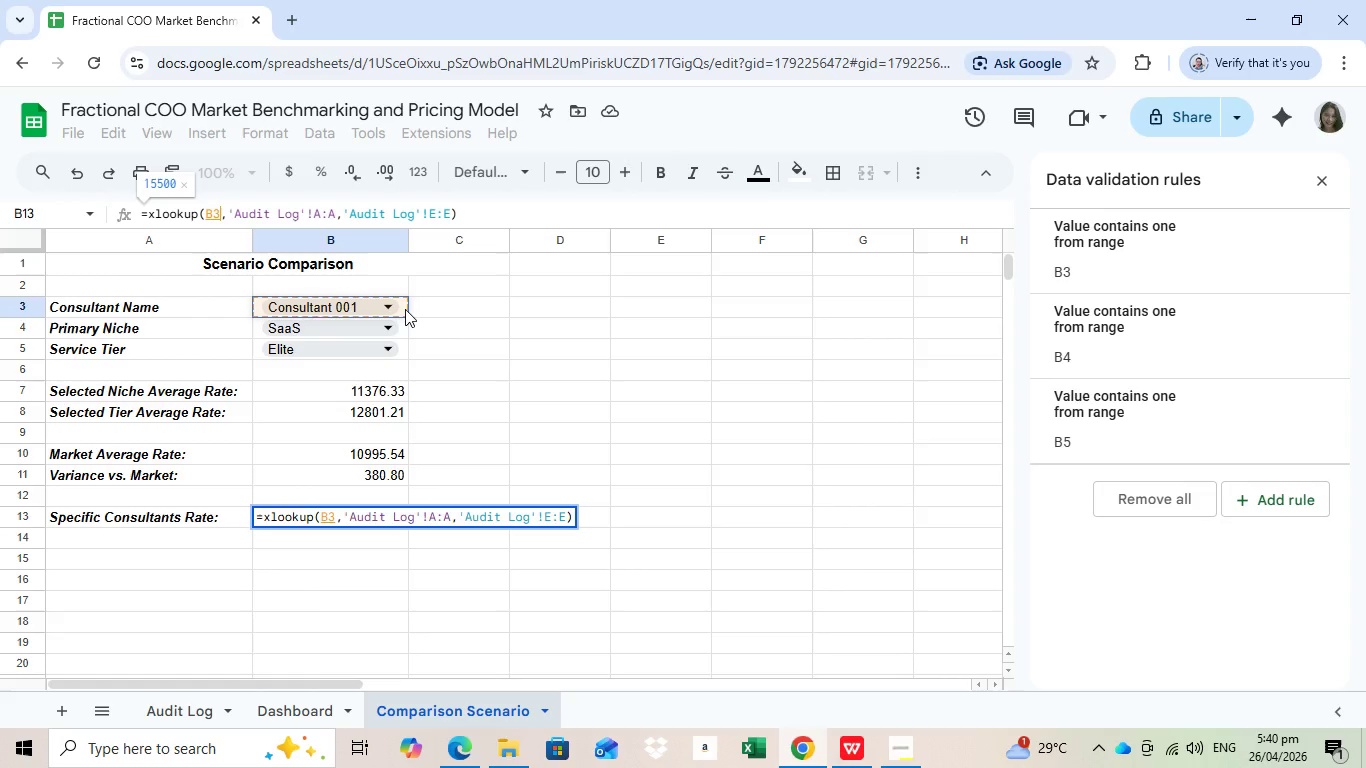 
left_click([405, 309])
 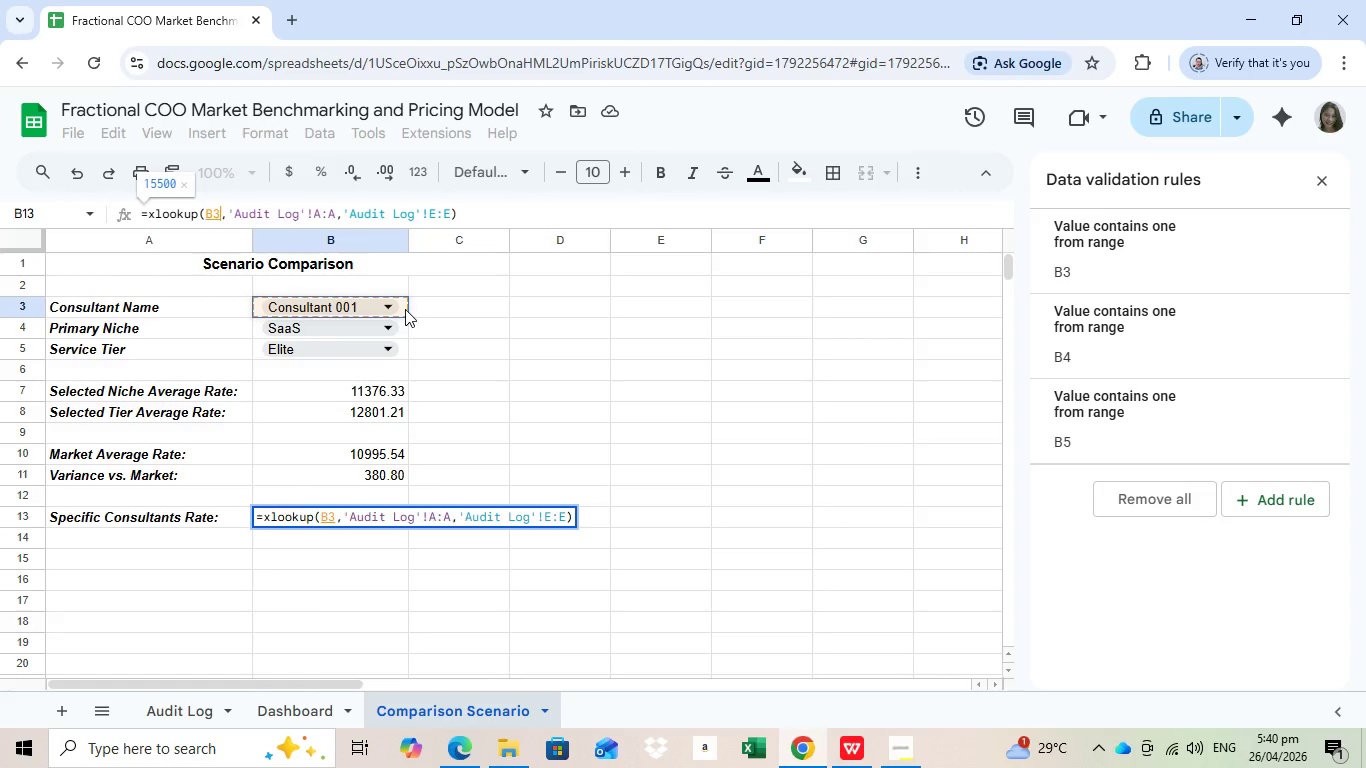 
key(Enter)
 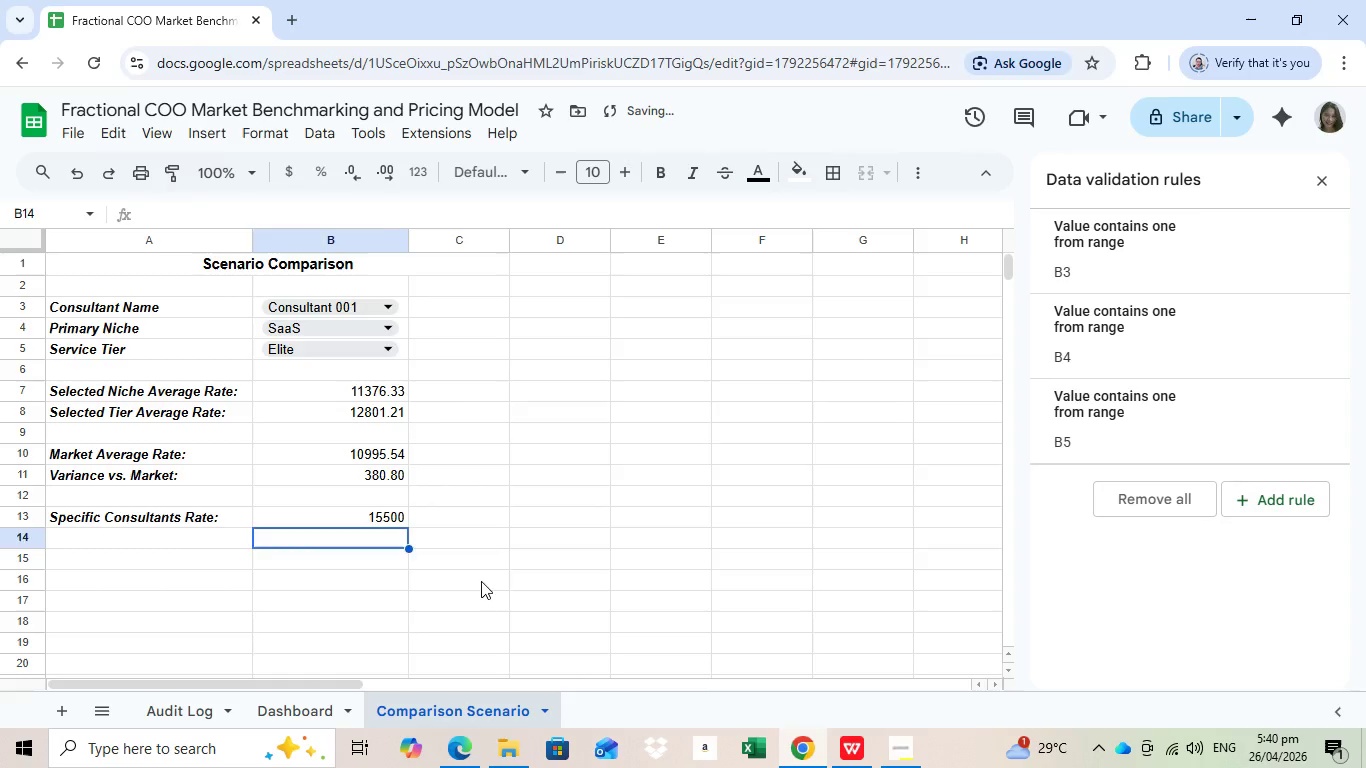 
left_click([481, 581])
 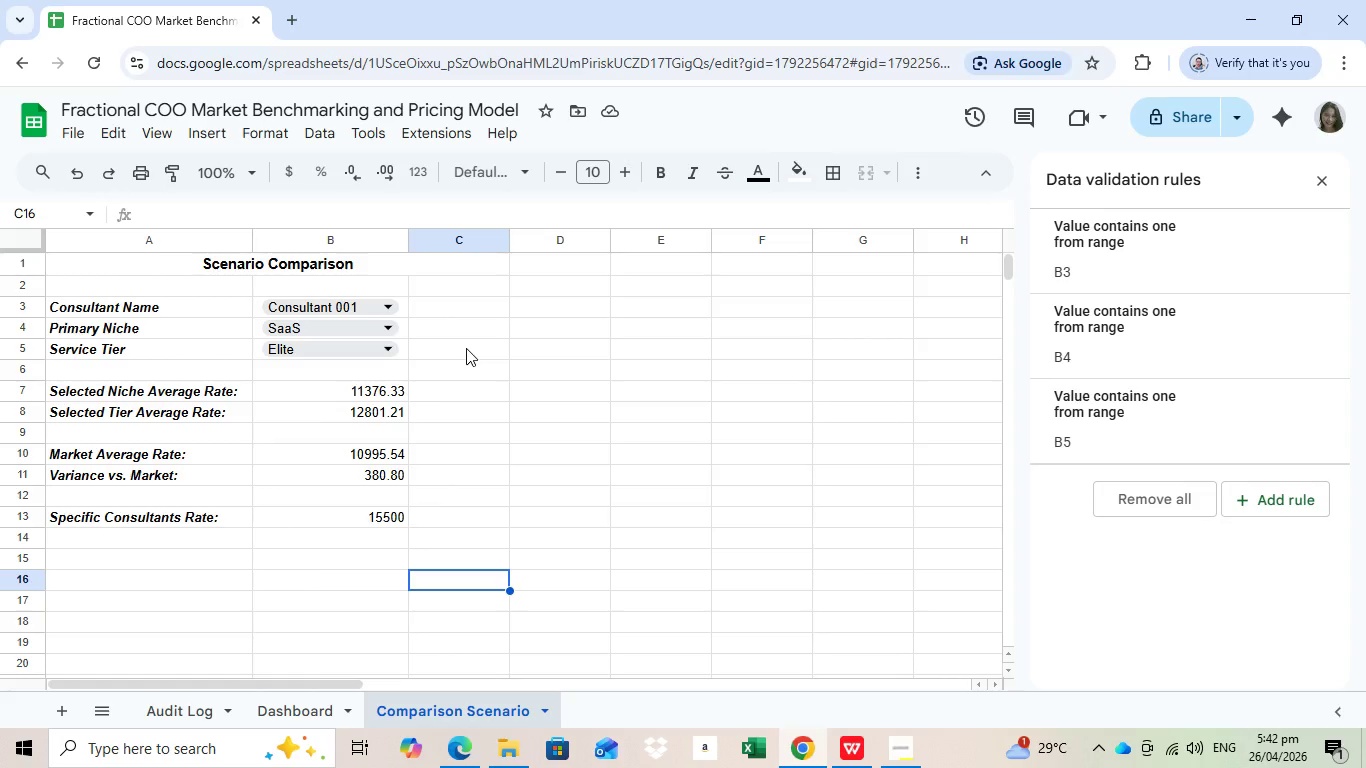 
wait(122.34)
 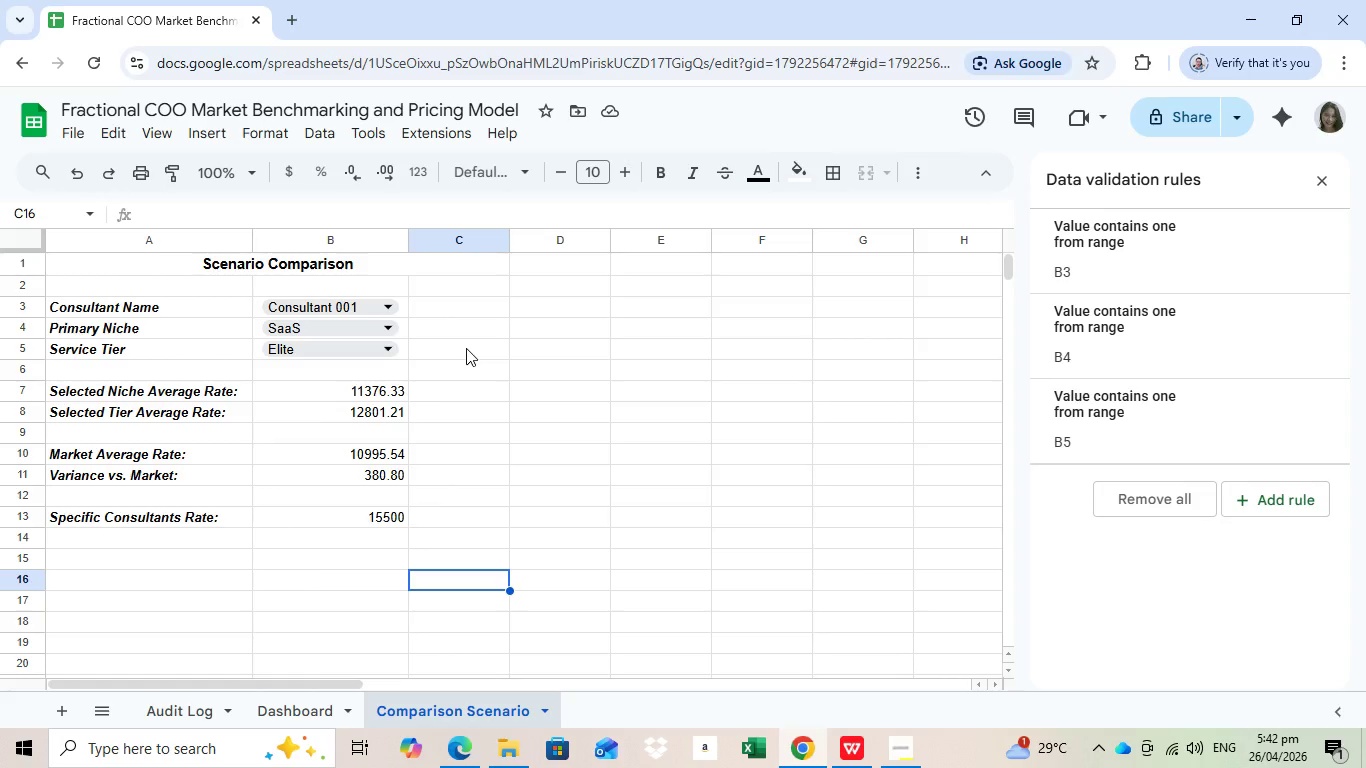 
left_click([319, 521])
 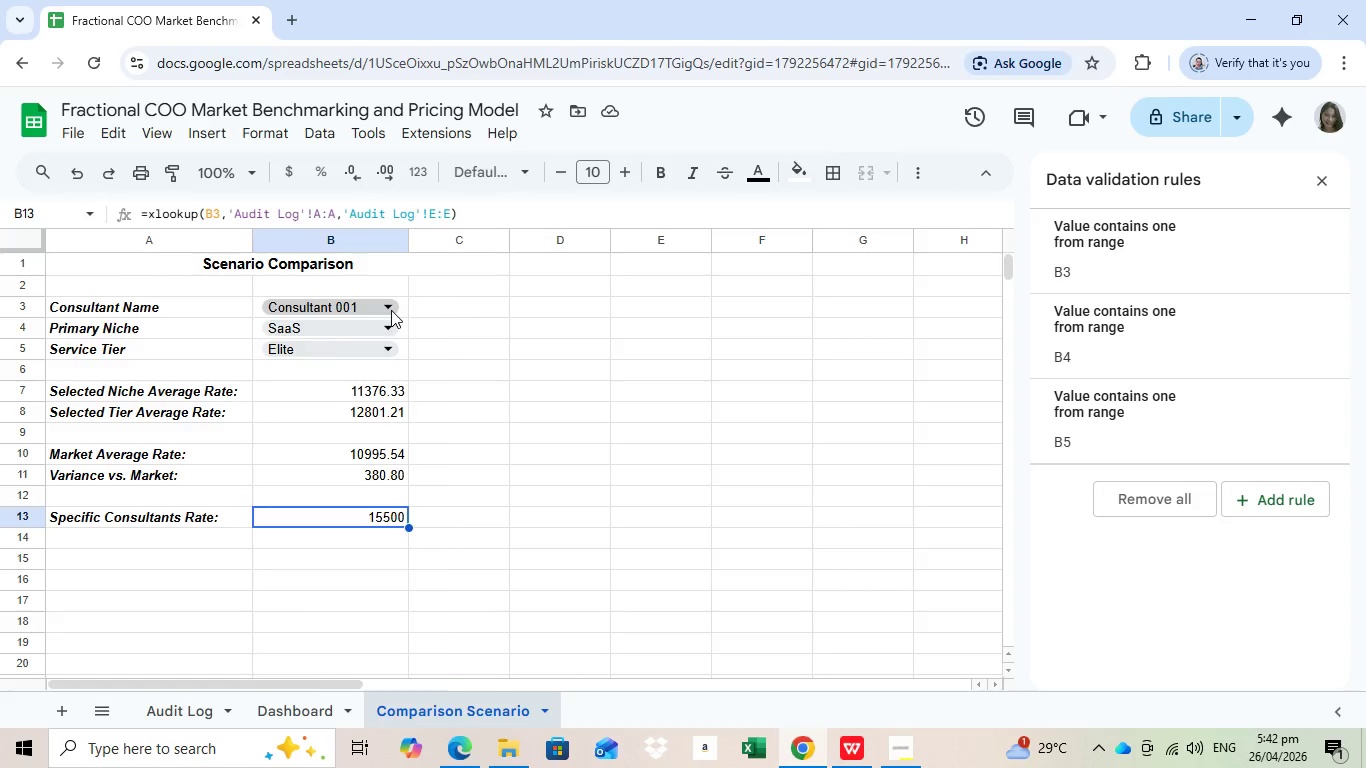 
left_click([391, 310])
 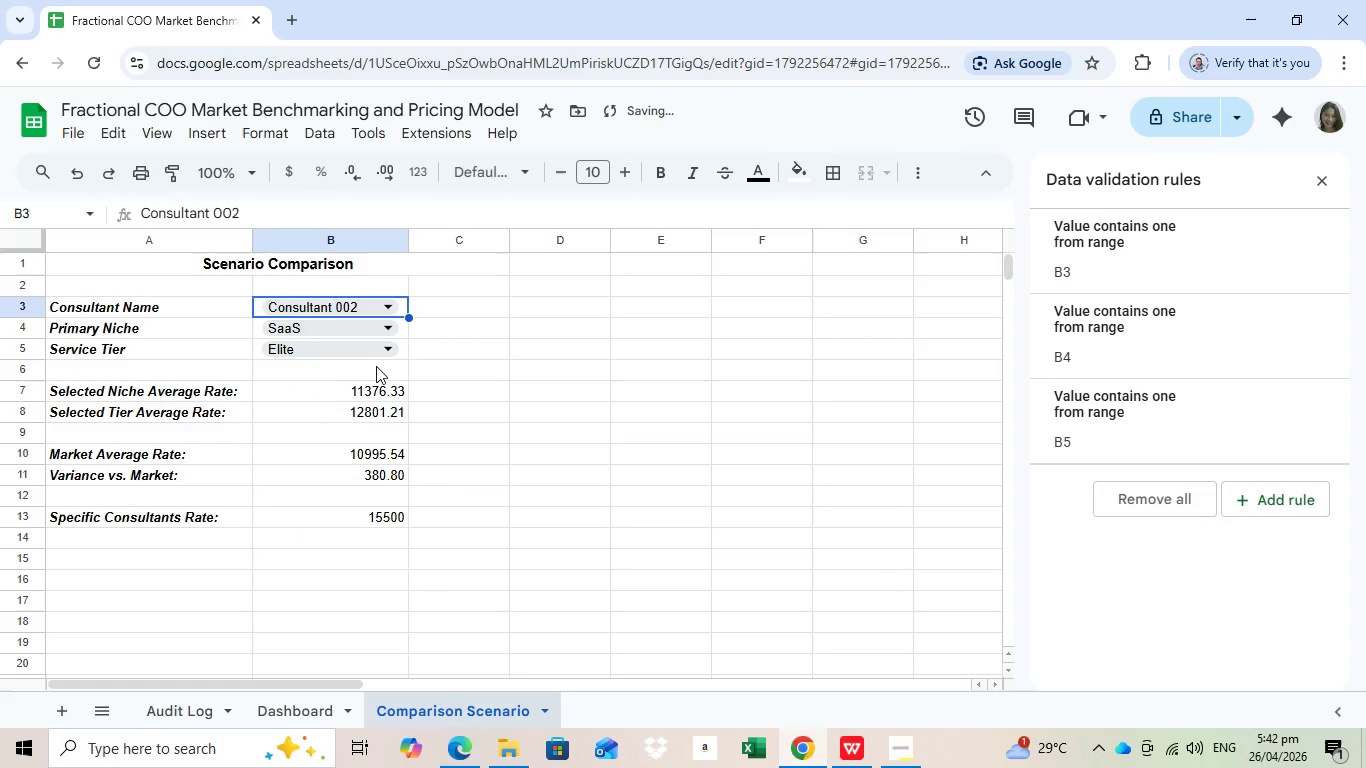 
left_click([376, 366])
 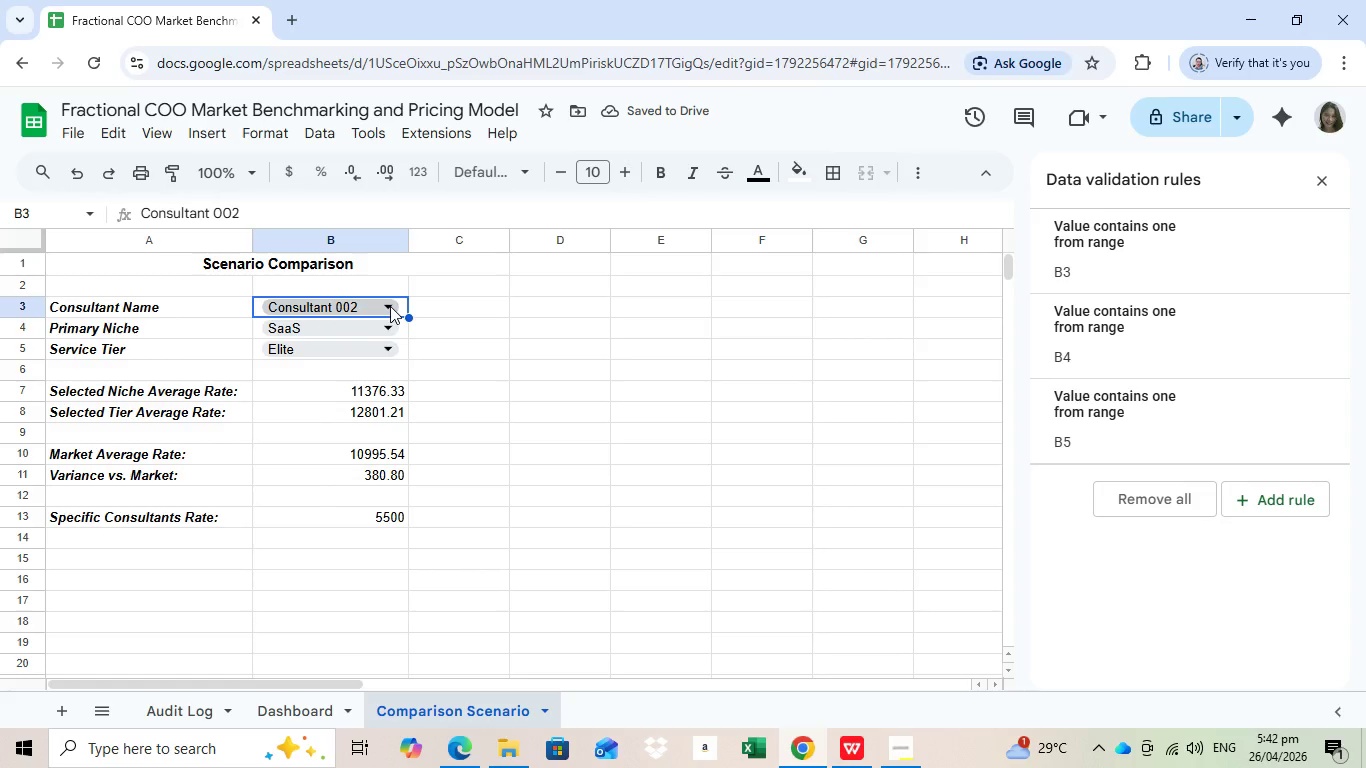 
left_click([390, 306])
 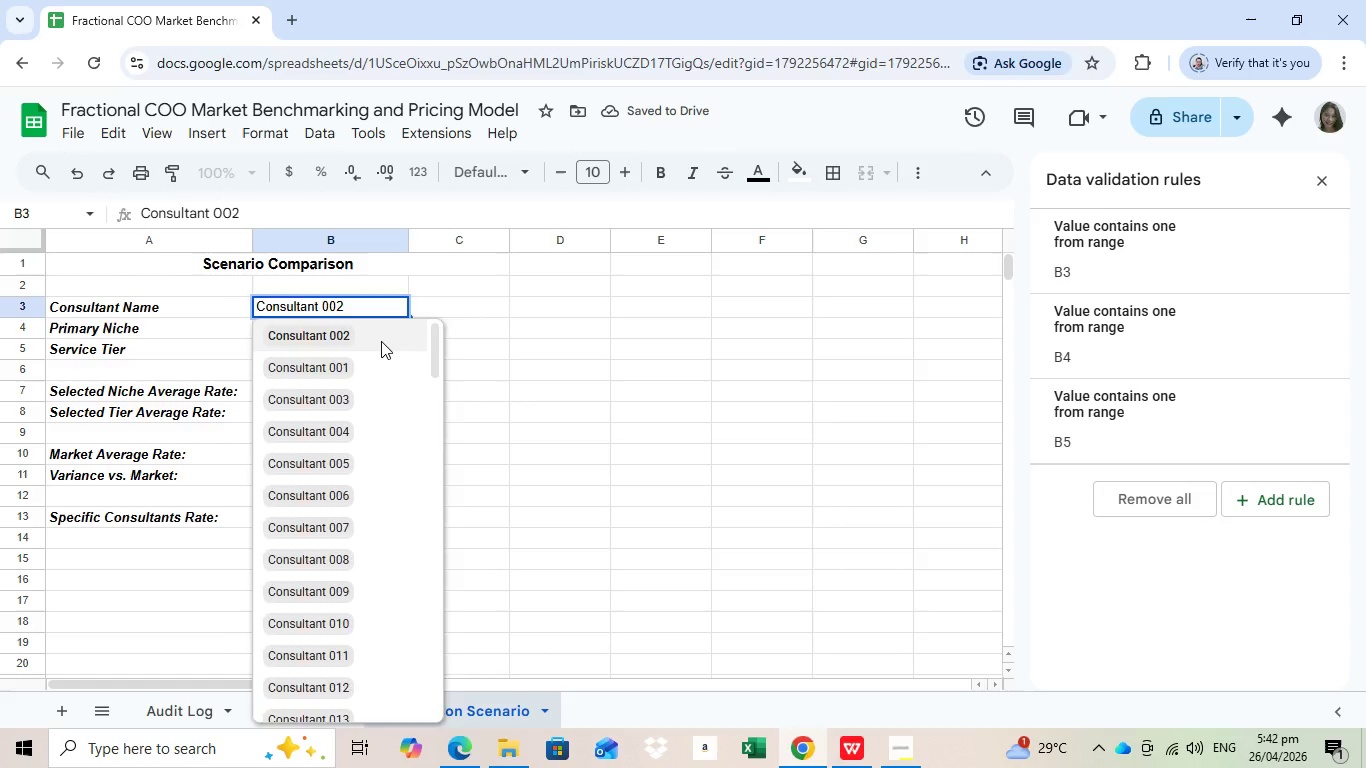 
left_click([381, 341])
 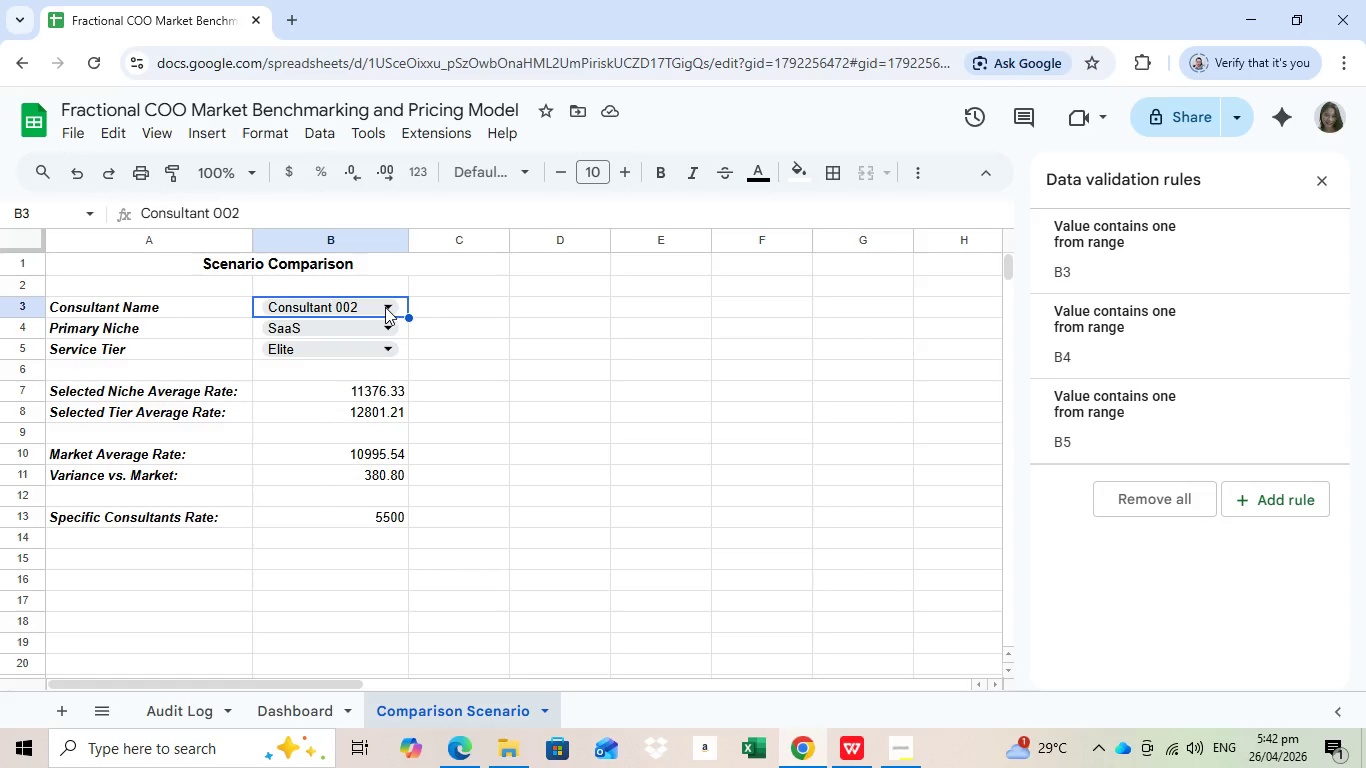 
left_click([385, 307])
 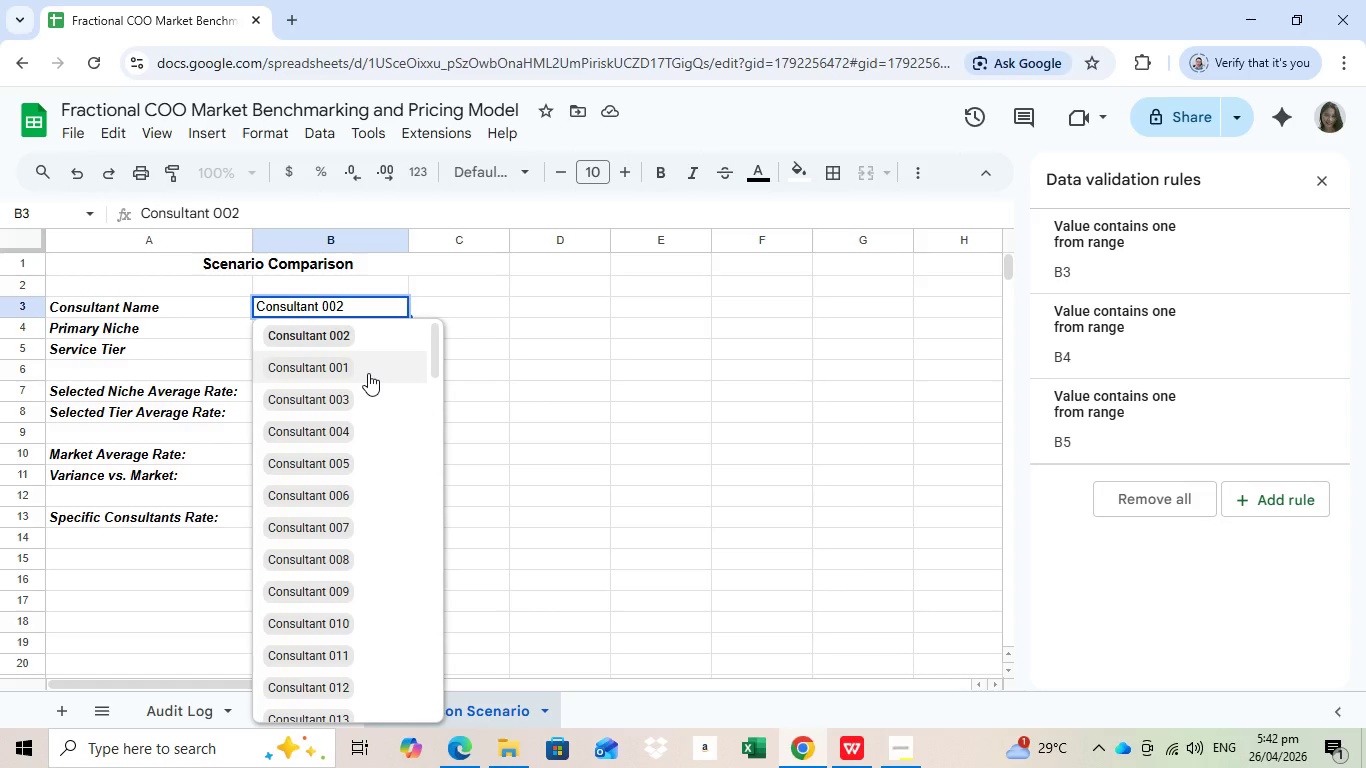 
left_click([368, 373])
 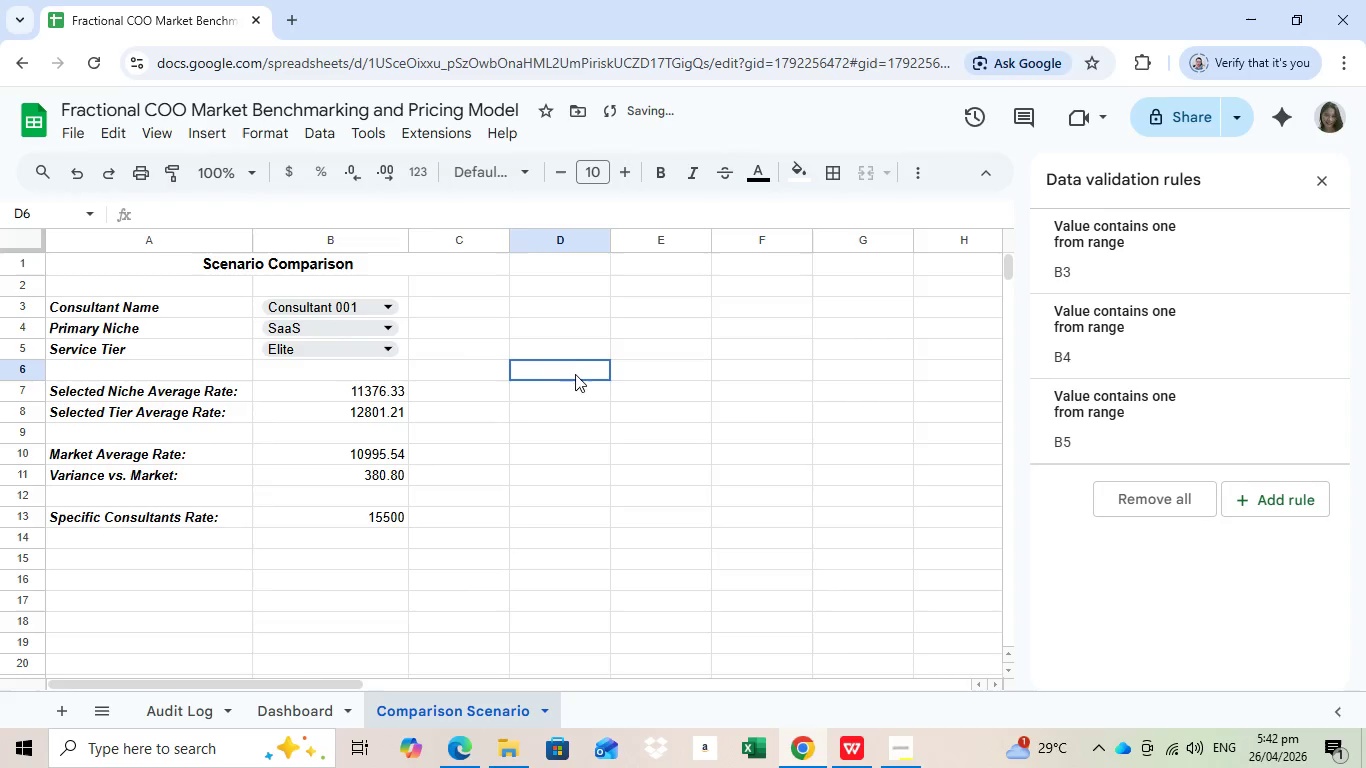 
left_click([575, 375])
 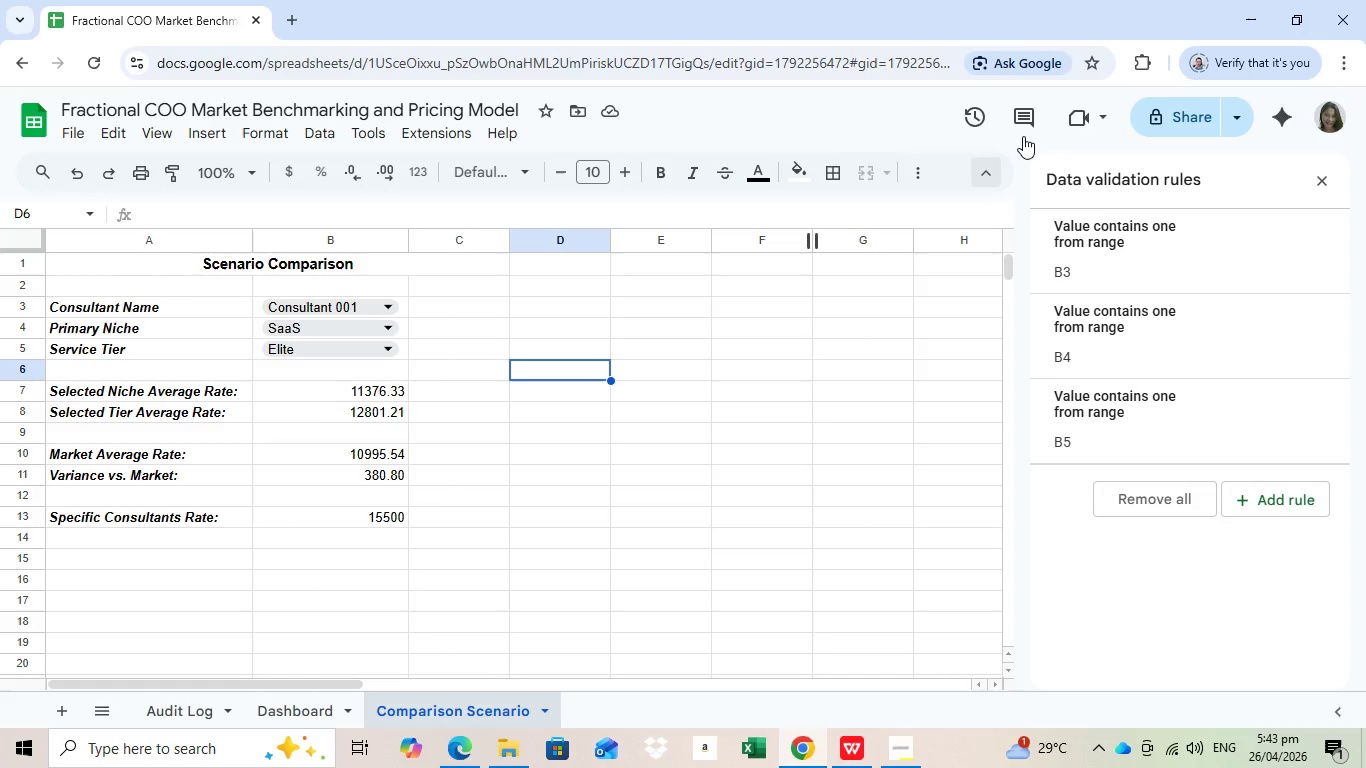 
wait(7.06)
 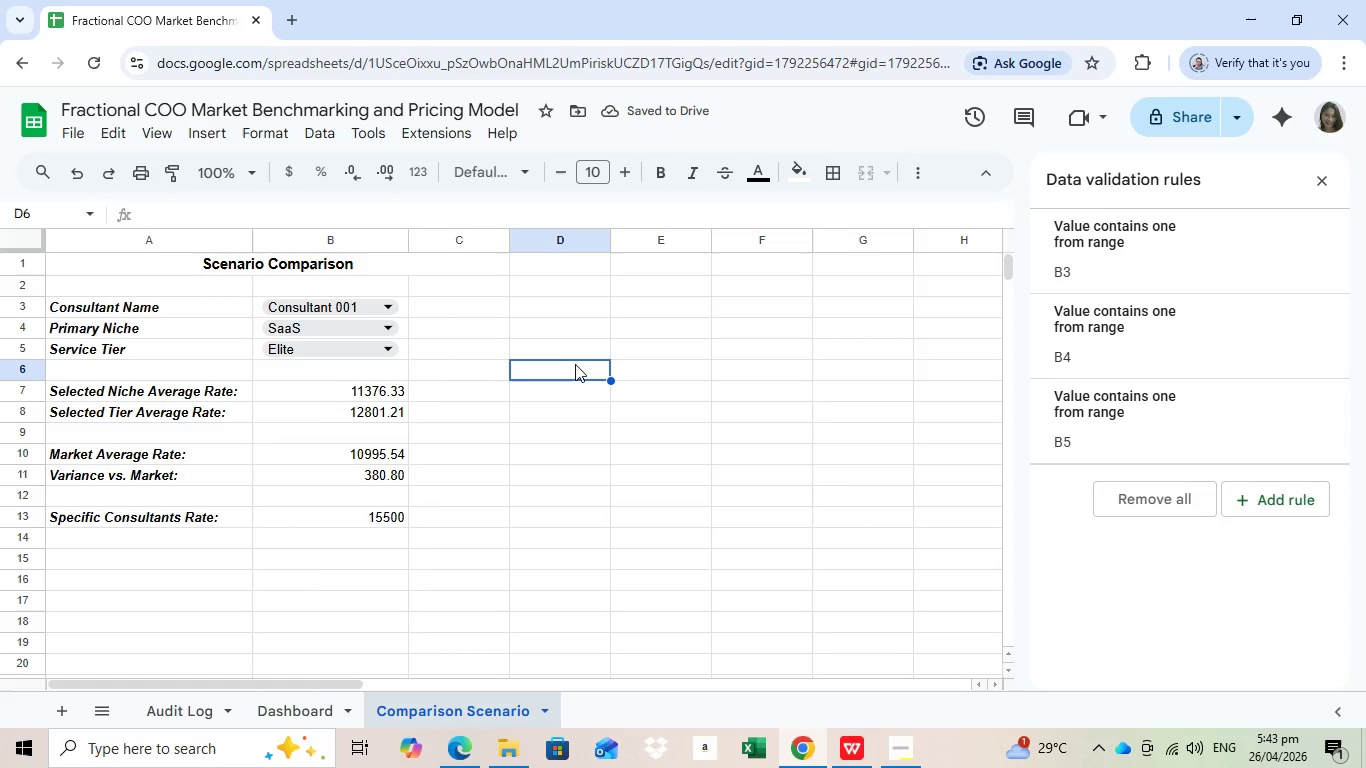 
left_click([1316, 172])
 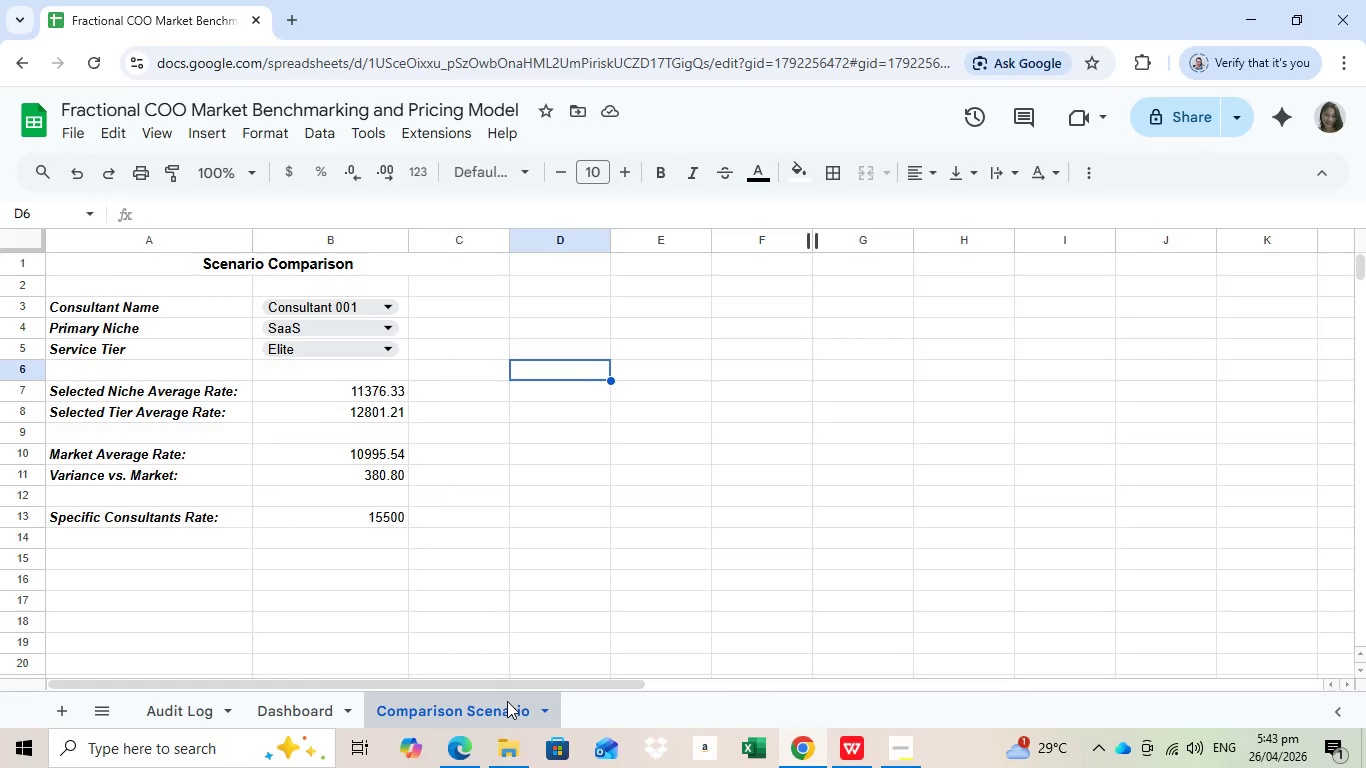 
left_click([507, 701])
 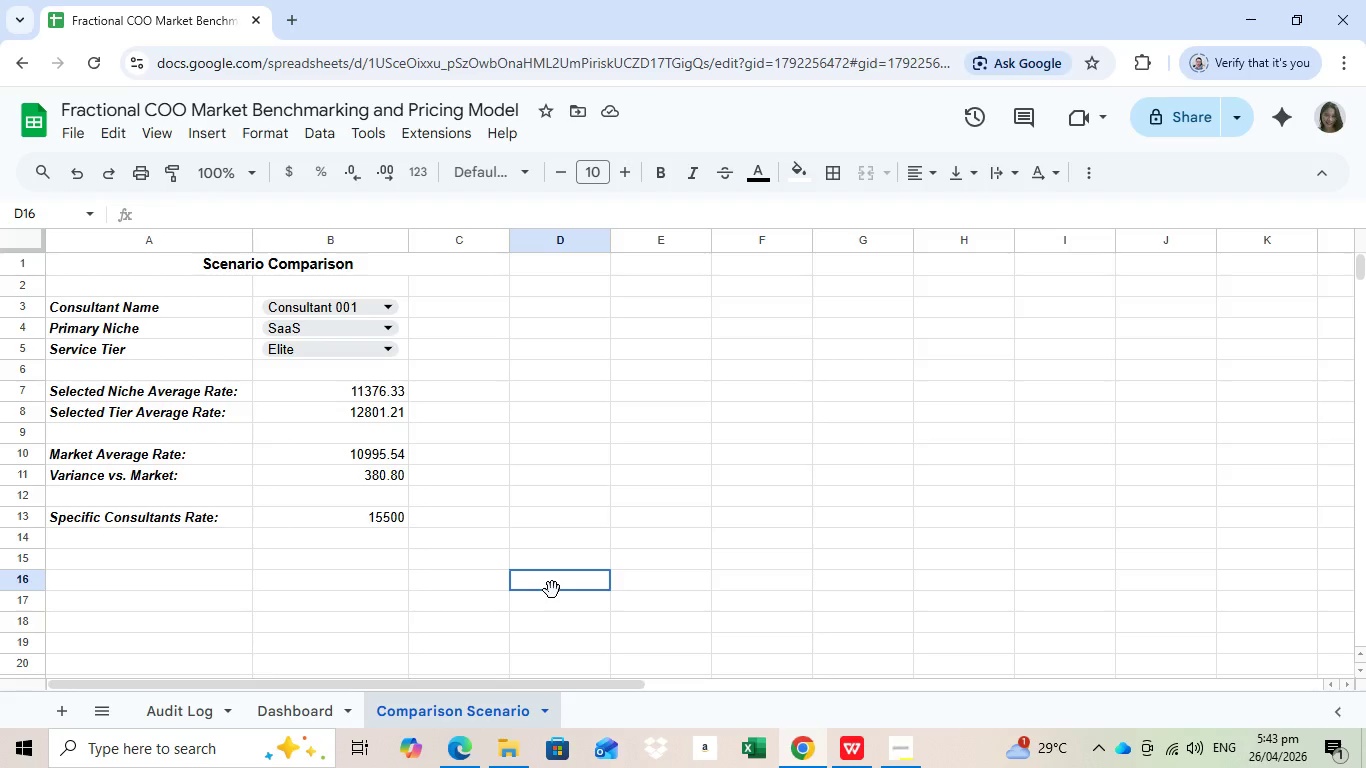 
left_click([552, 590])
 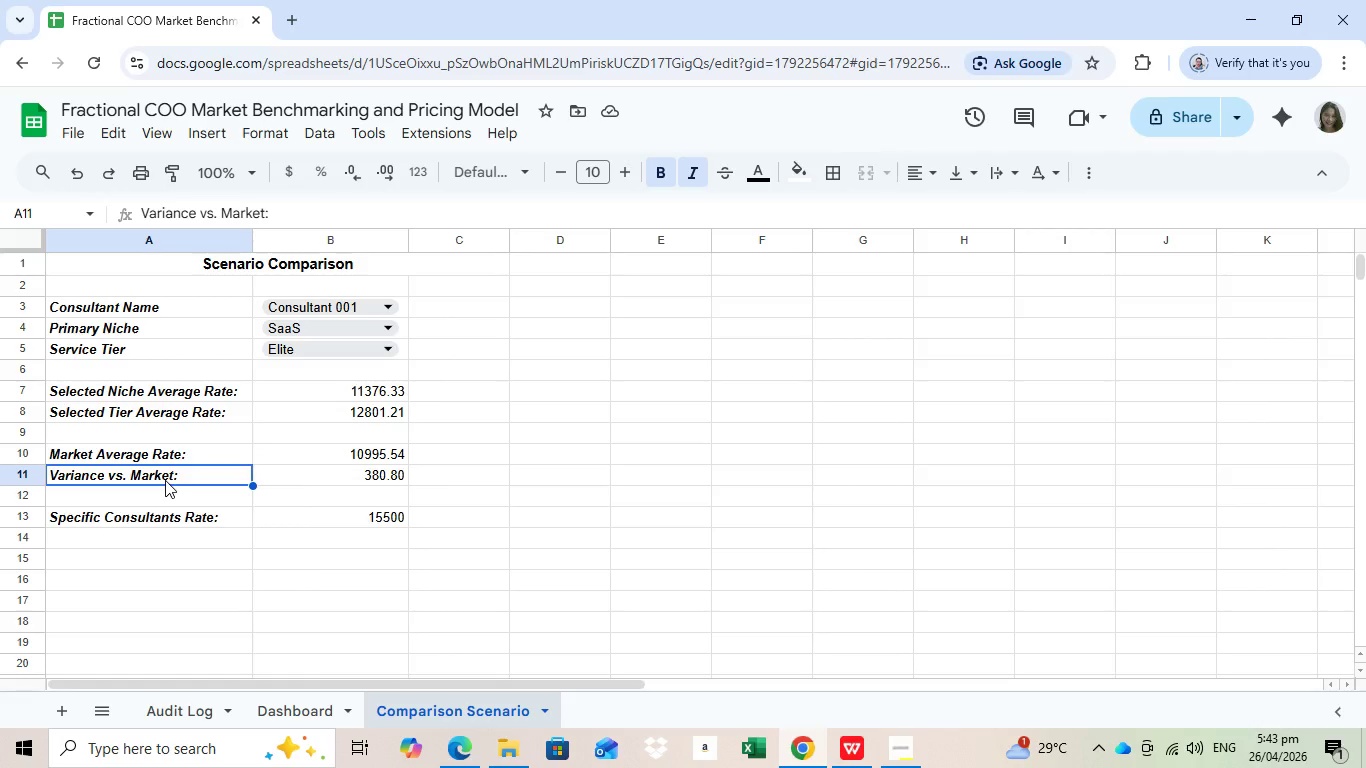 
left_click([155, 458])
 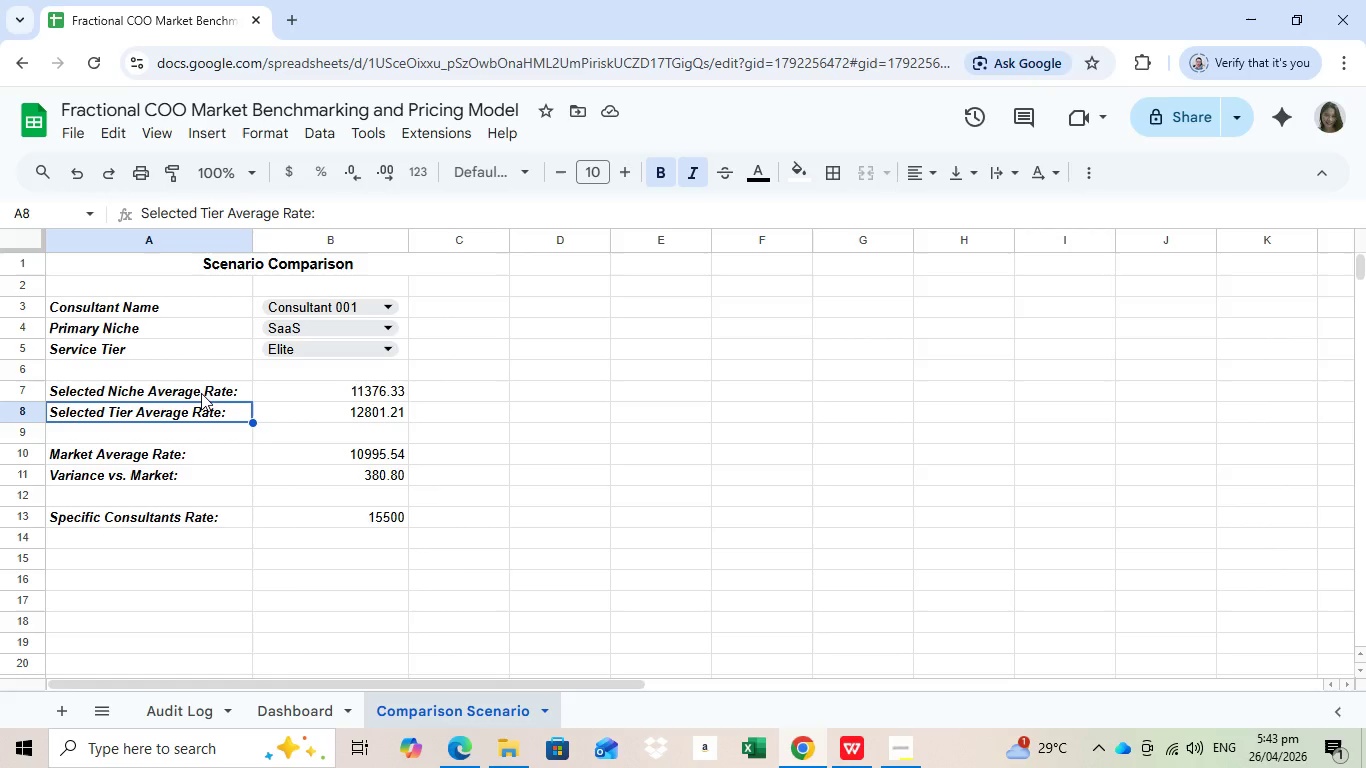 
left_click([165, 480])
 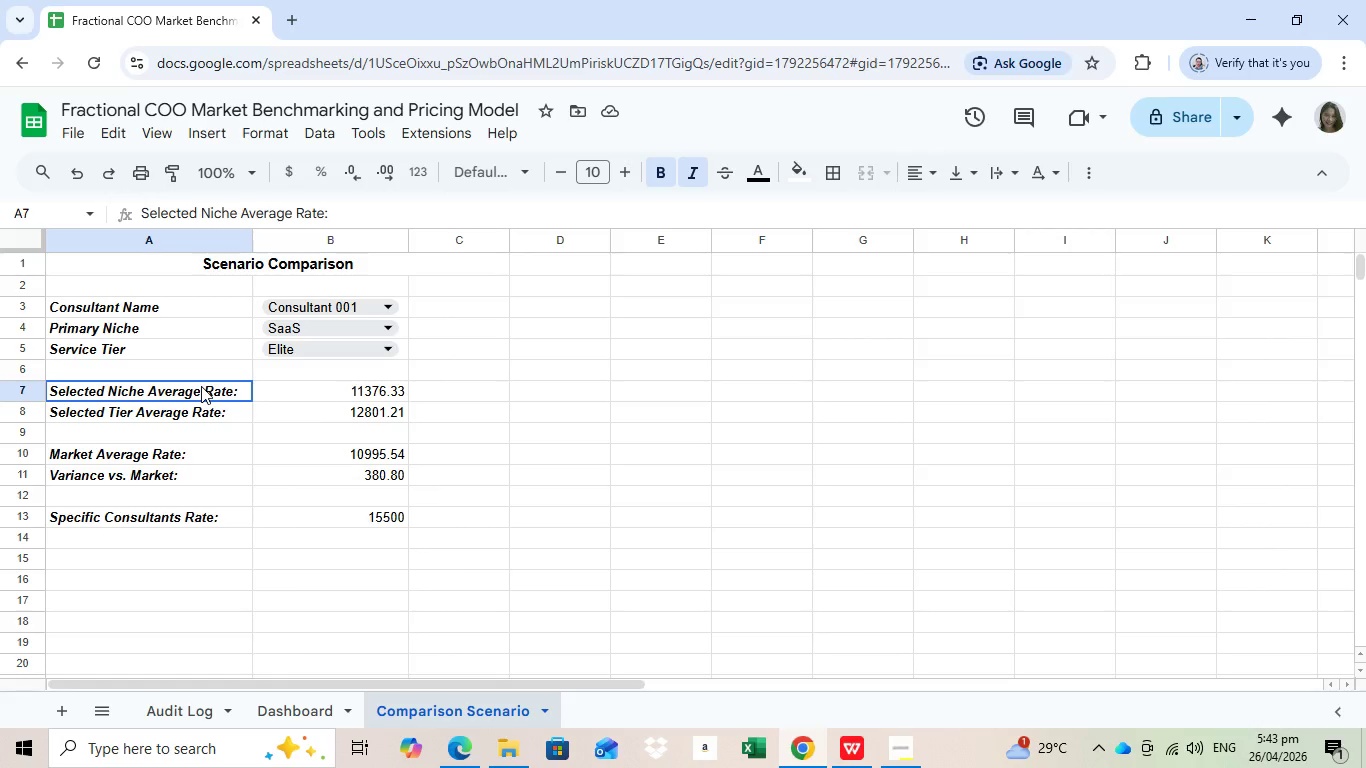 
left_click([199, 413])
 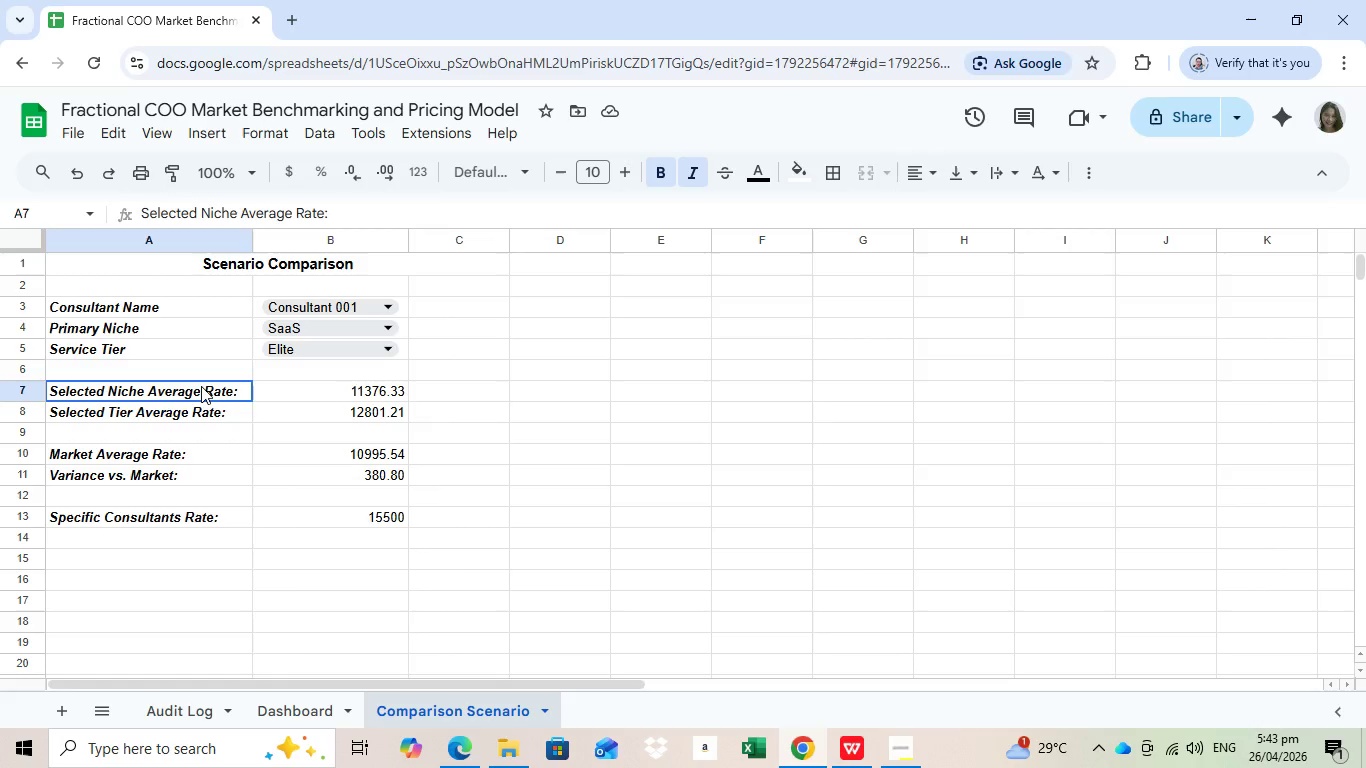 
left_click([201, 386])
 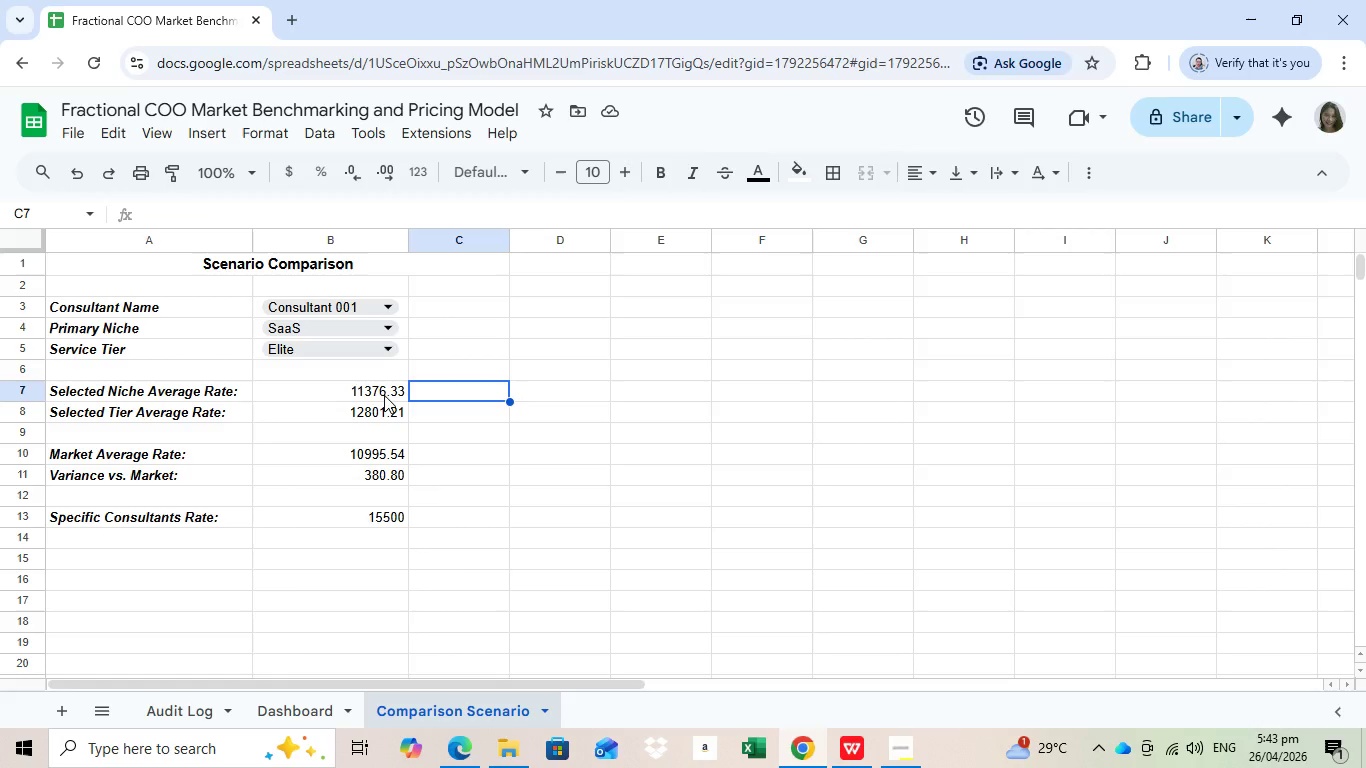 
left_click([424, 395])
 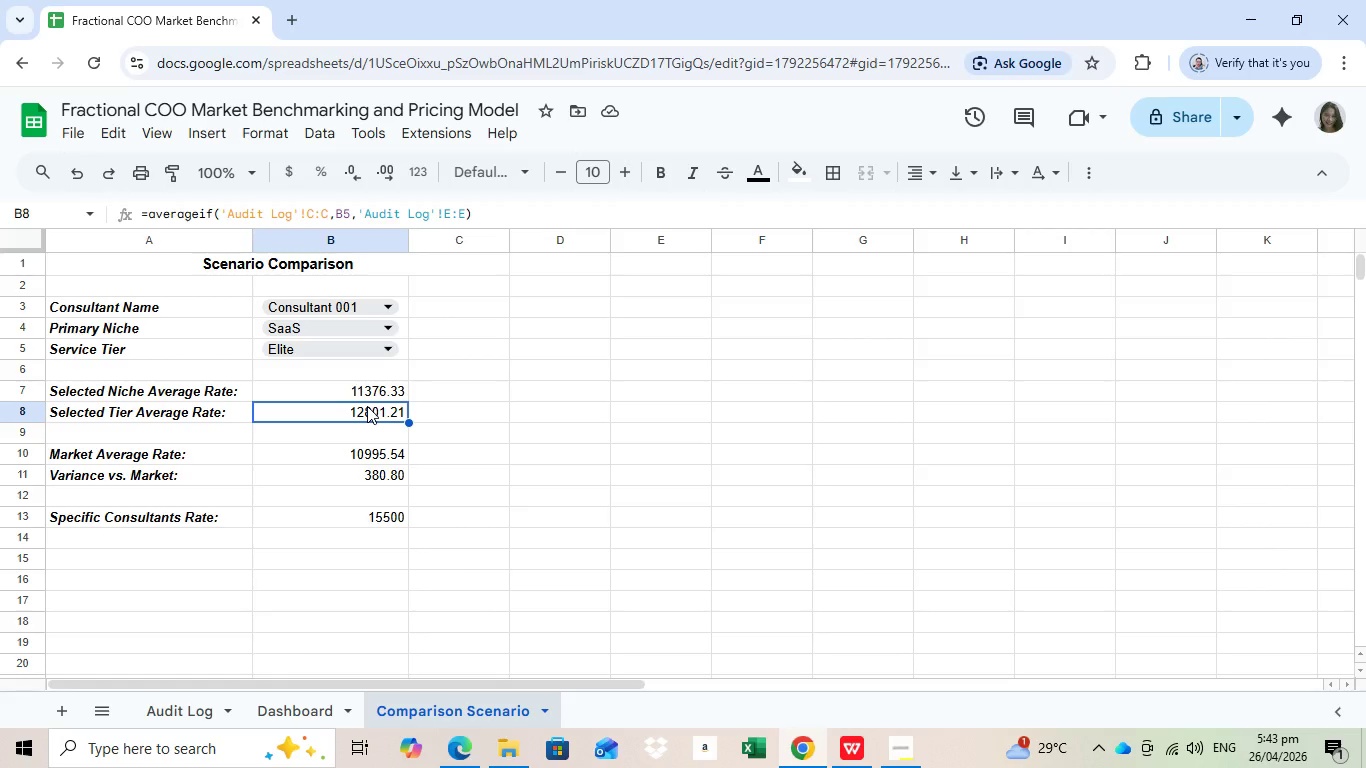 
left_click([367, 406])
 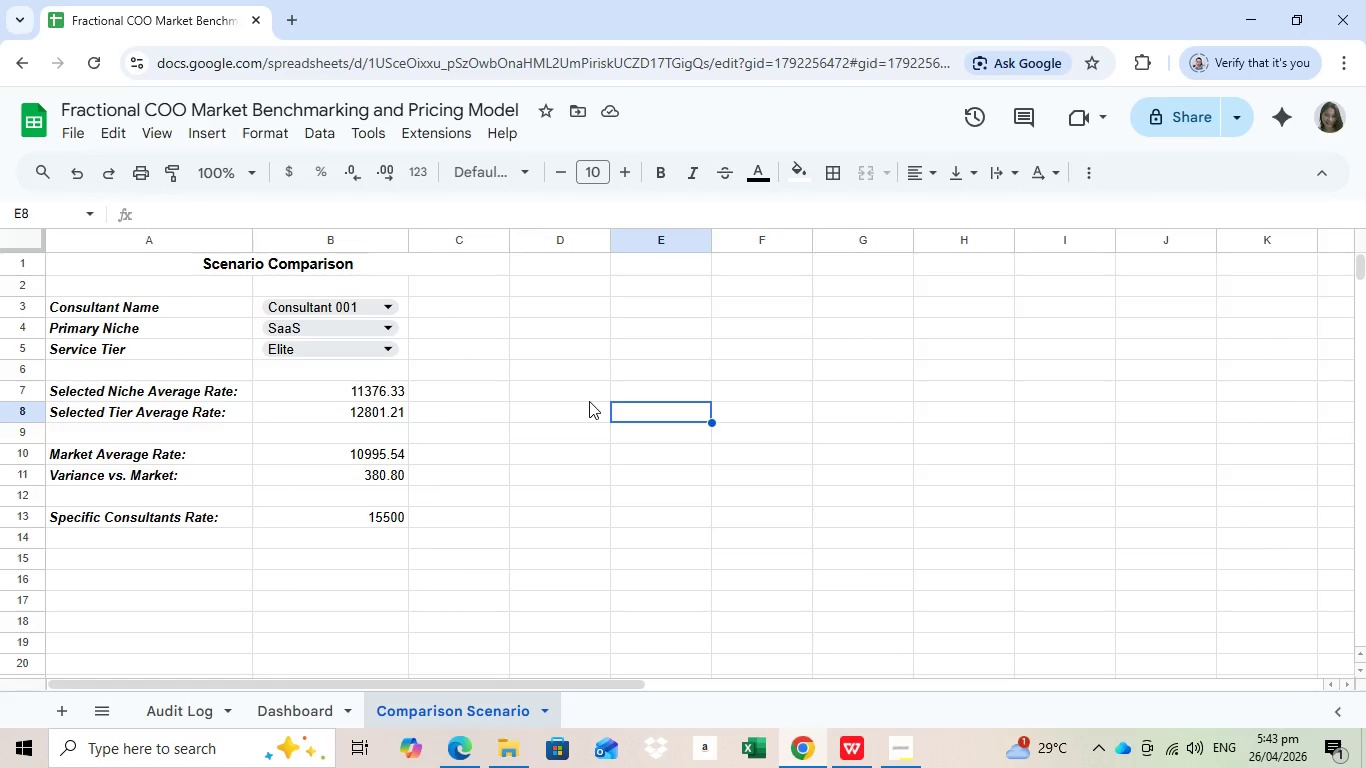 
left_click([612, 403])
 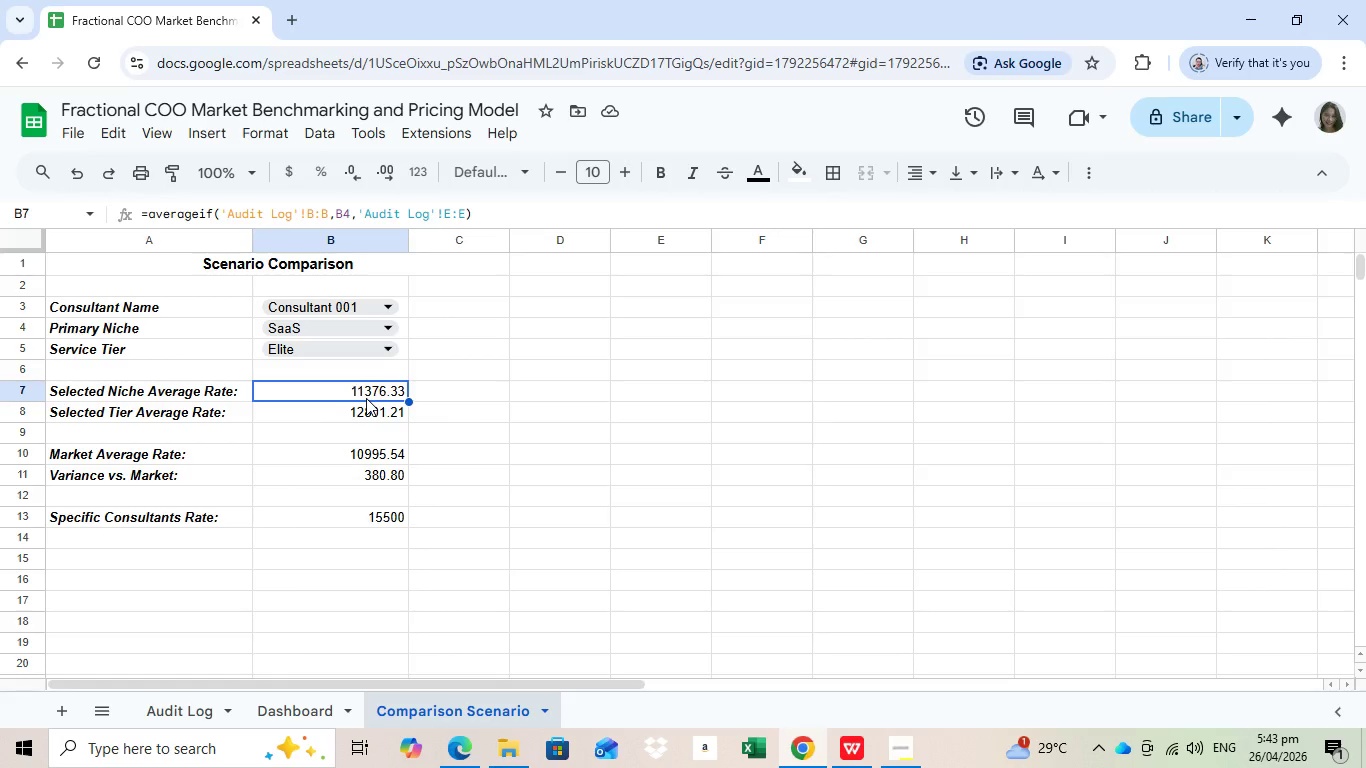 
left_click([361, 400])
 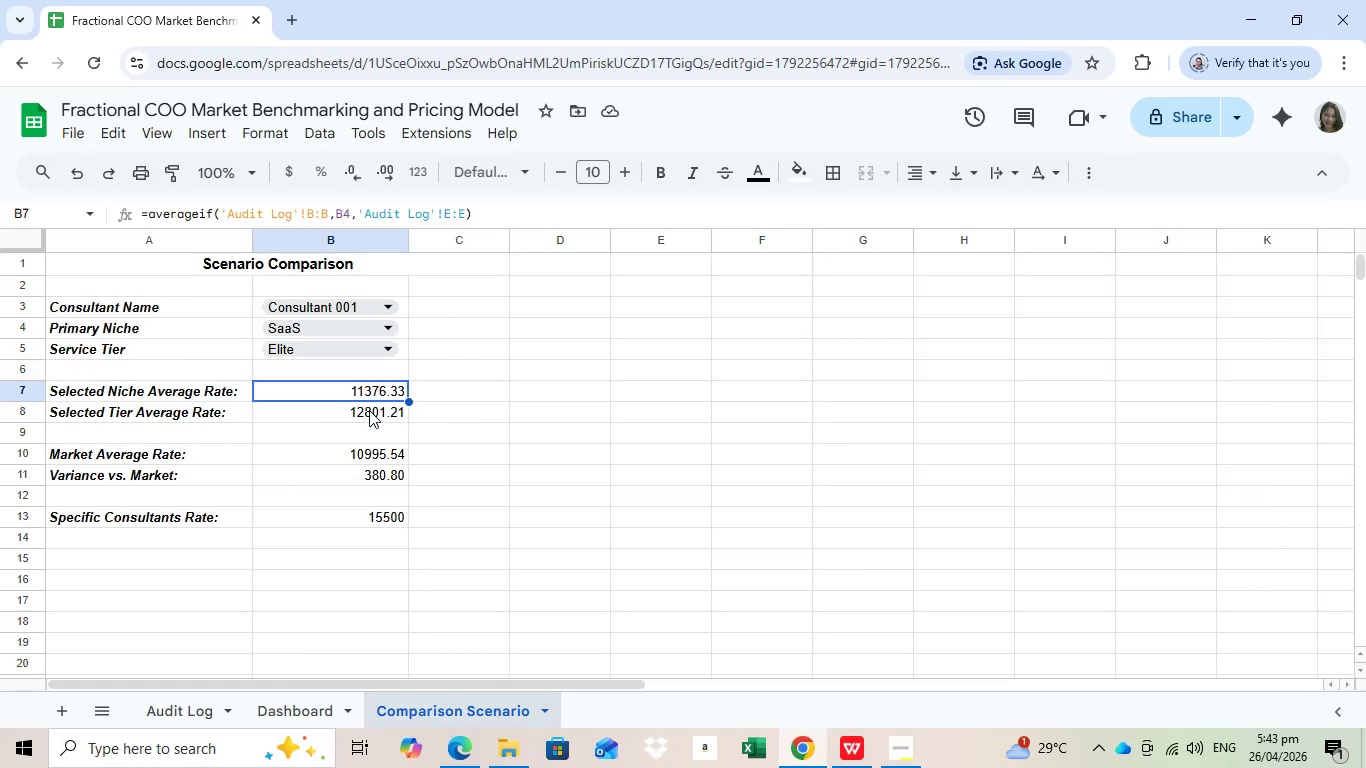 
left_click([366, 399])
 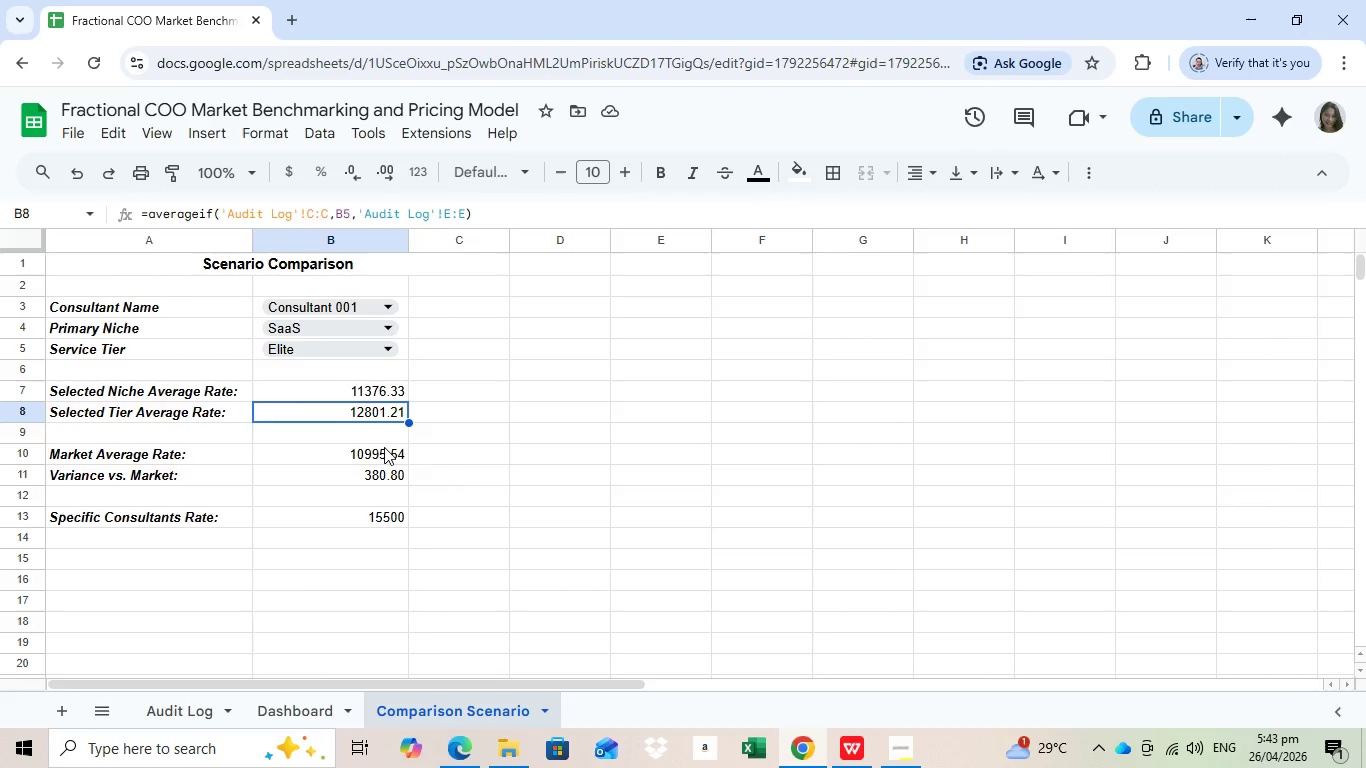 
left_click([369, 410])
 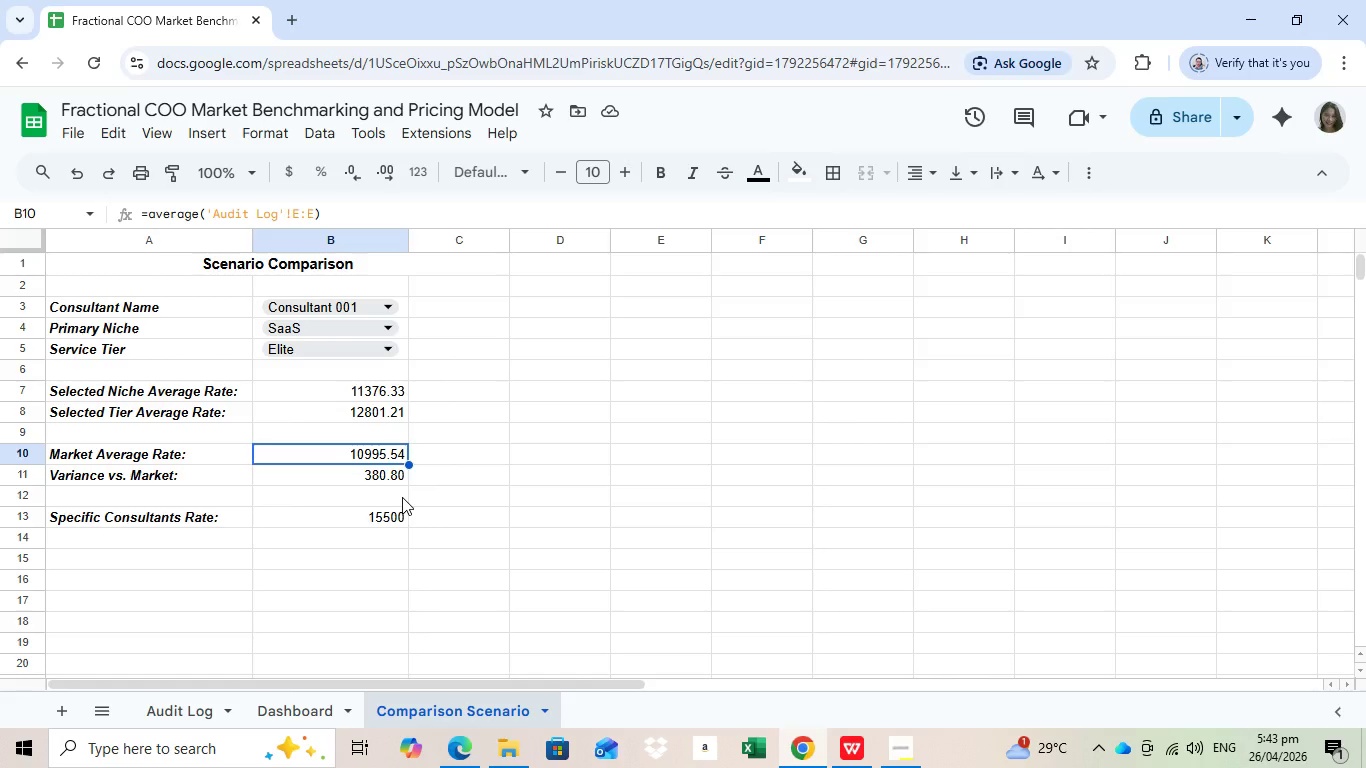 
left_click([385, 448])
 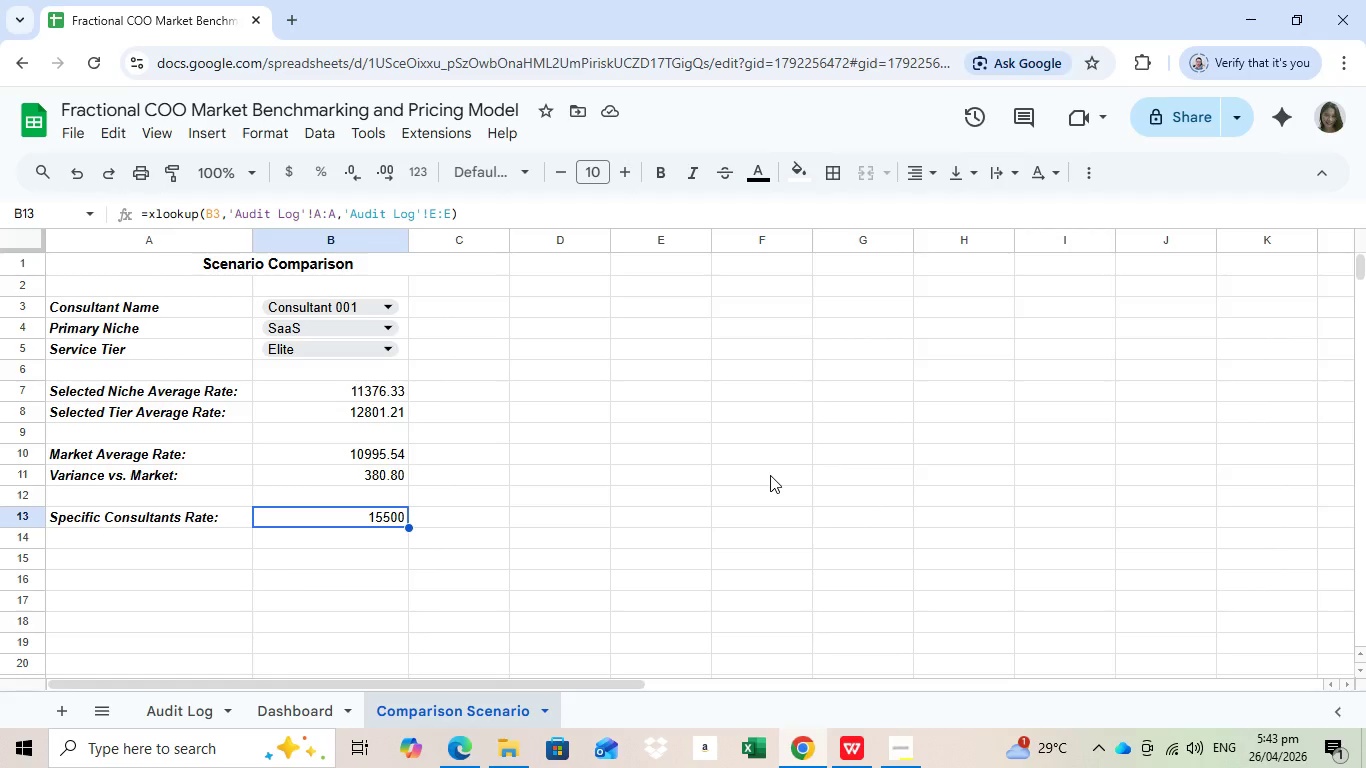 
double_click([399, 518])
 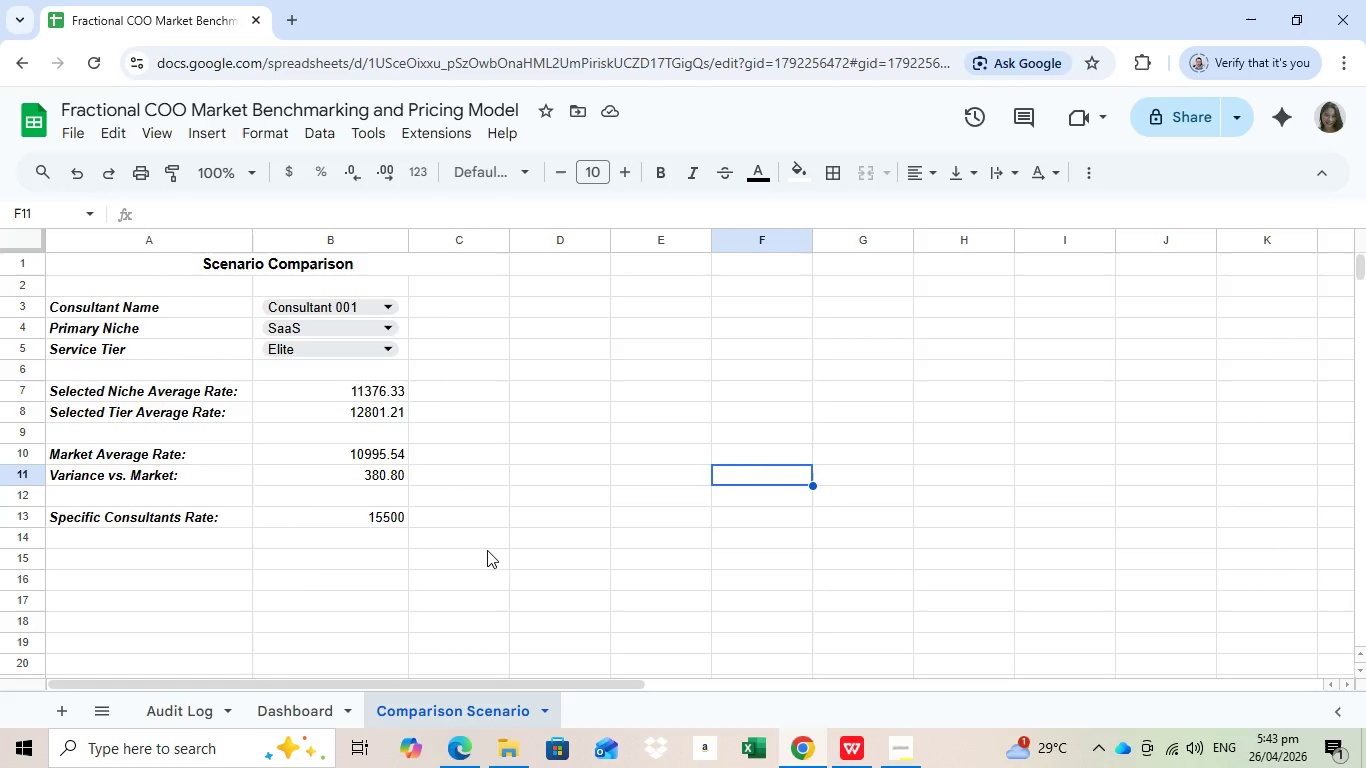 
left_click([770, 475])
 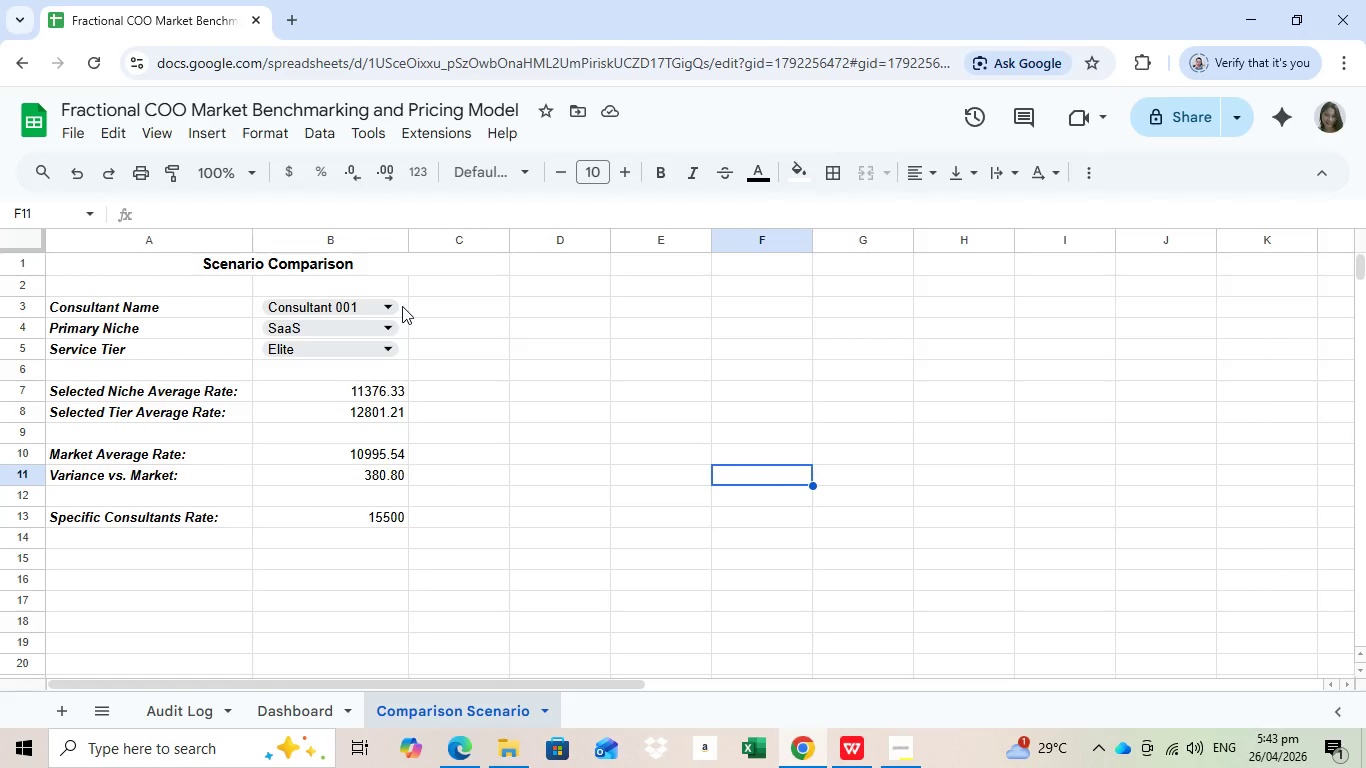 
left_click([391, 250])
 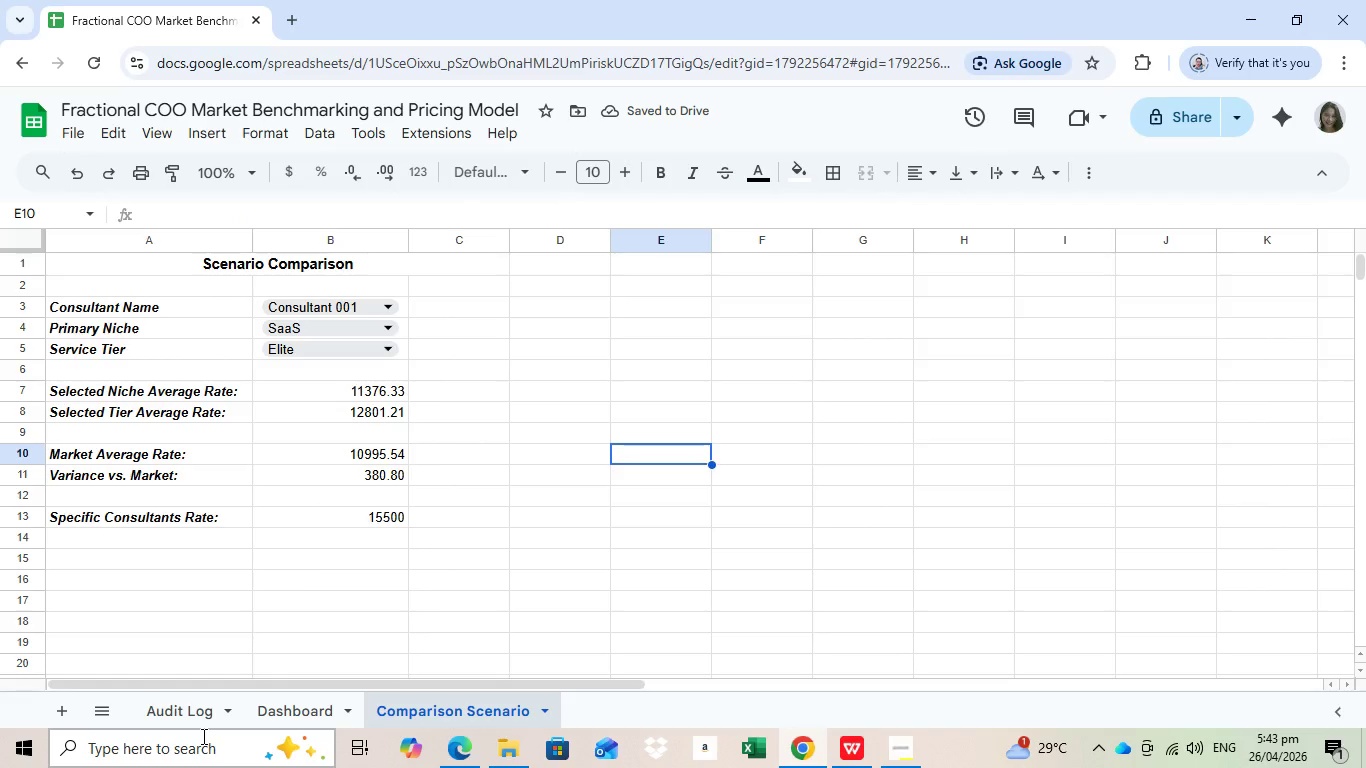 
scroll: coordinate [487, 550], scroll_direction: up, amount: 2.0
 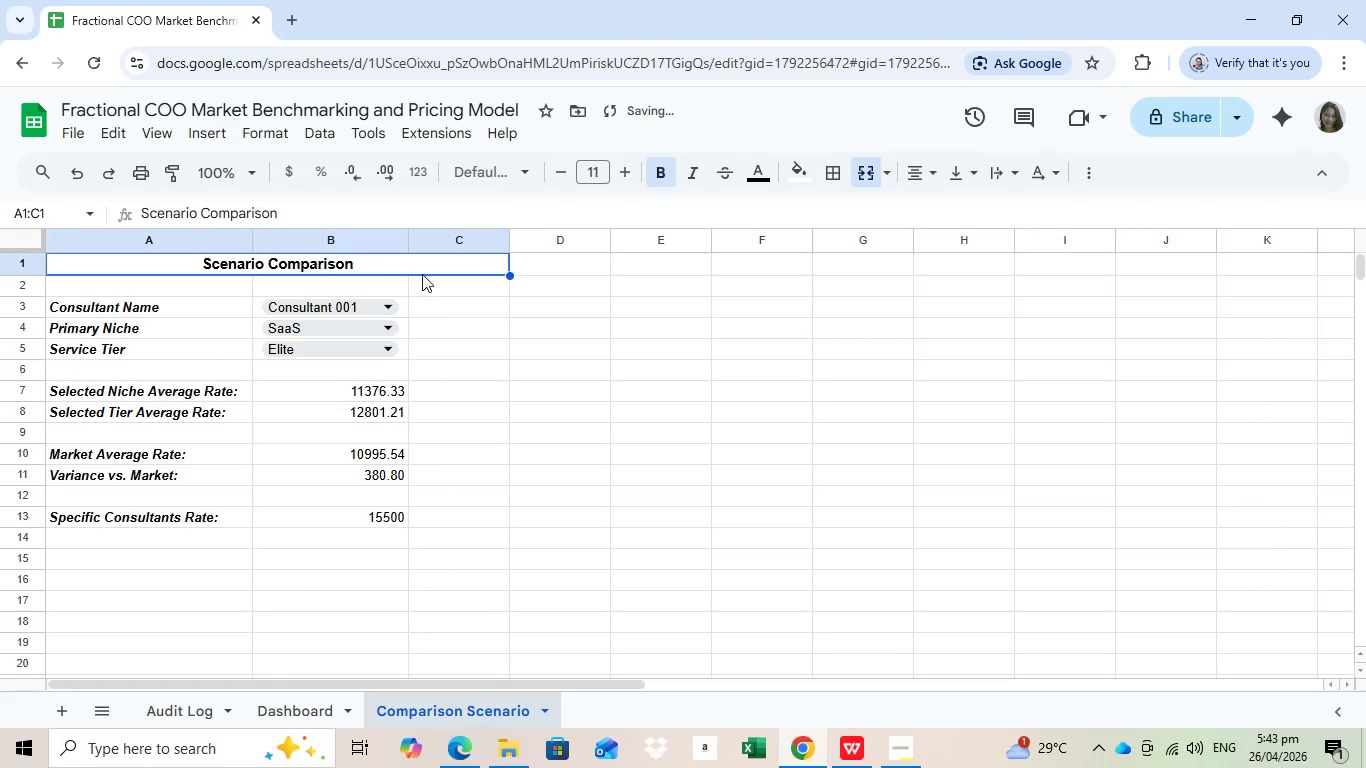 
left_click([290, 717])
 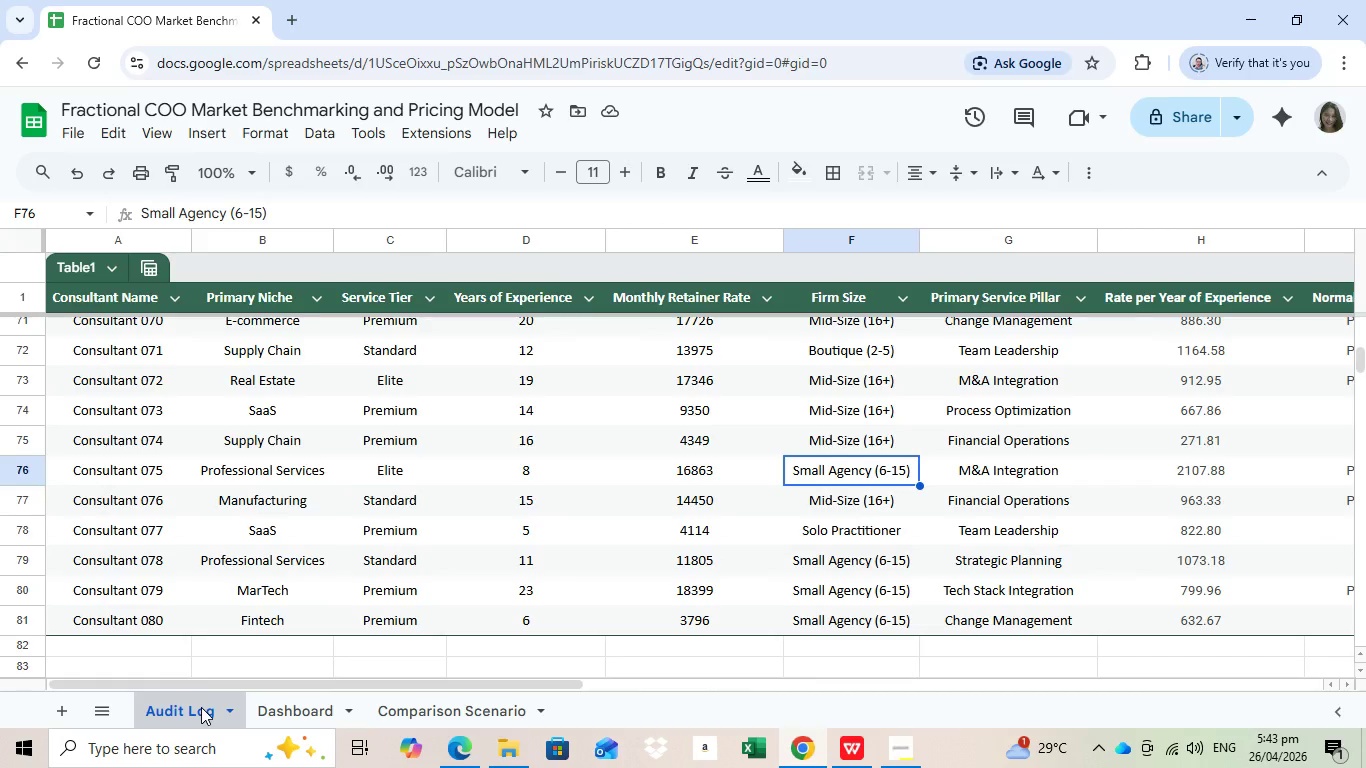 
wait(8.58)
 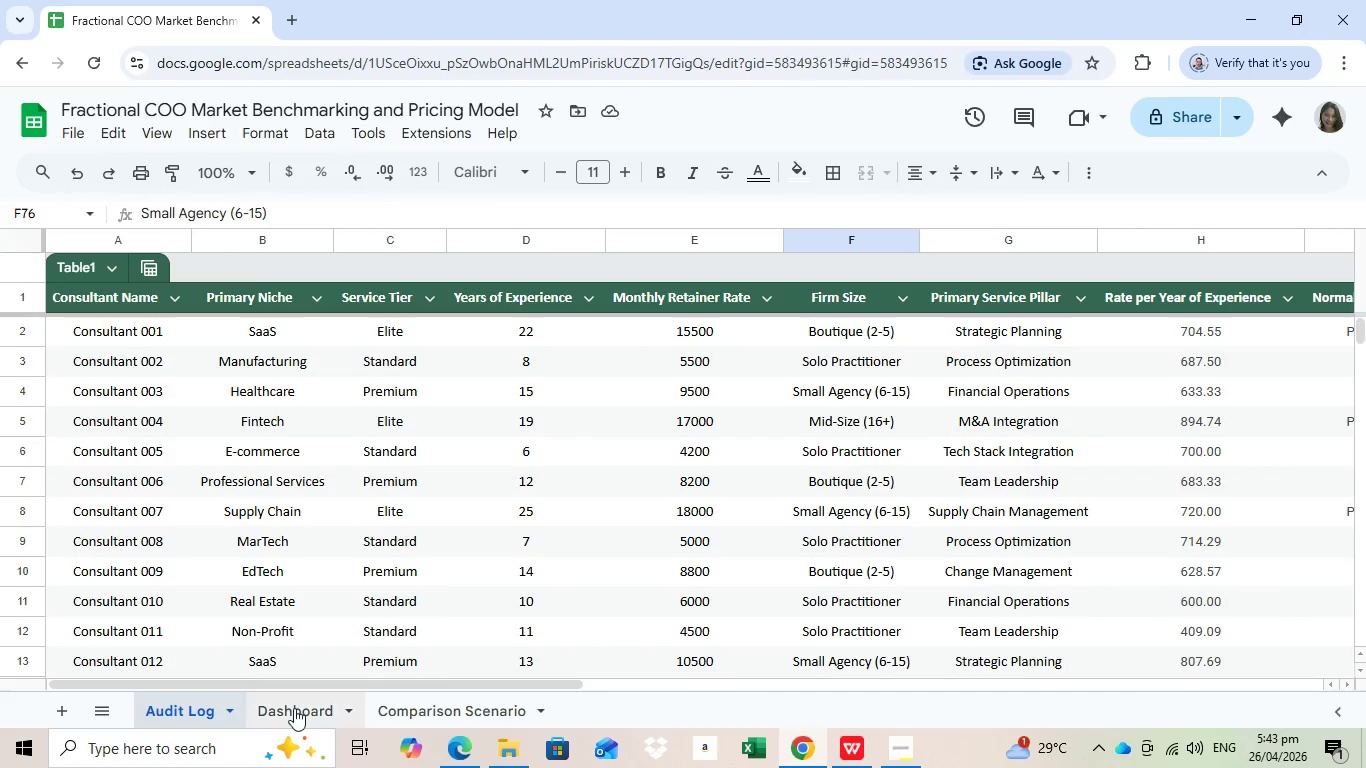 
left_click([294, 708])
 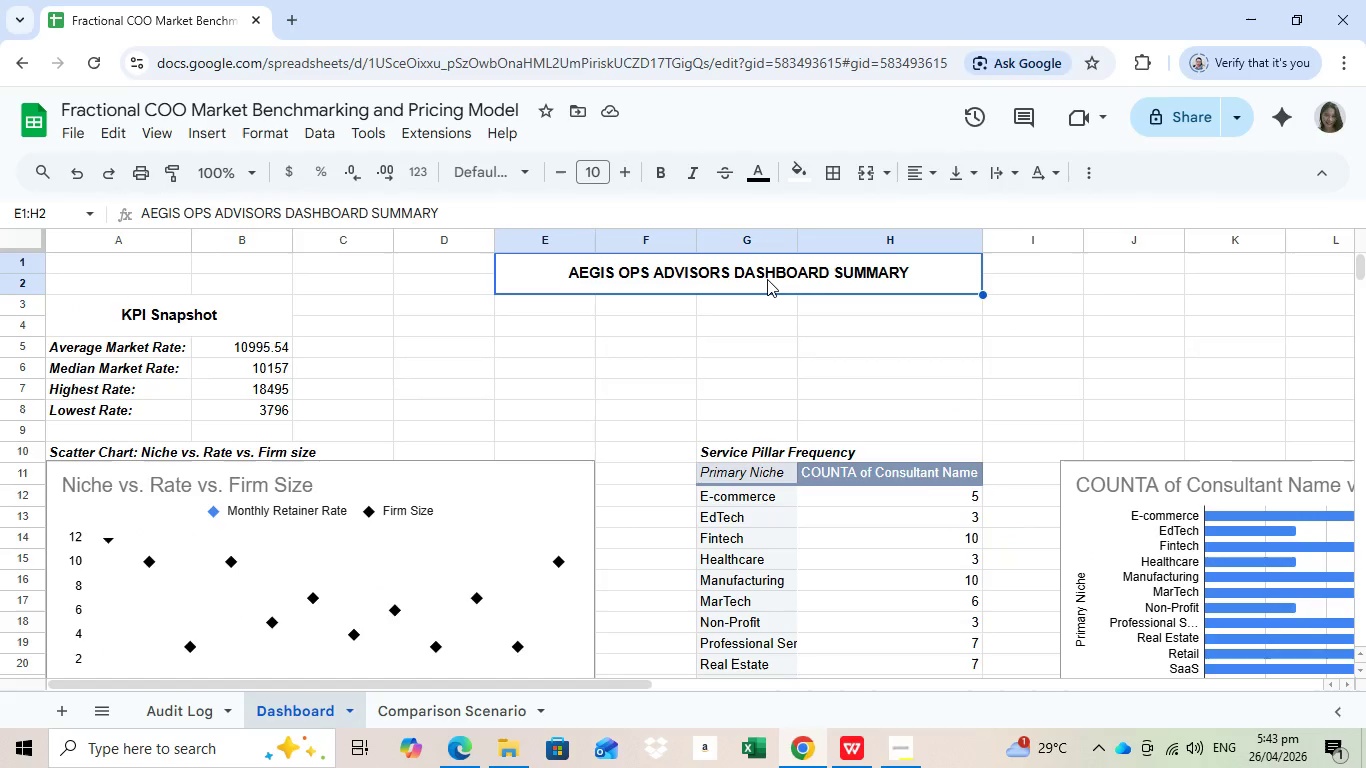 
scroll: coordinate [401, 565], scroll_direction: up, amount: 34.0
 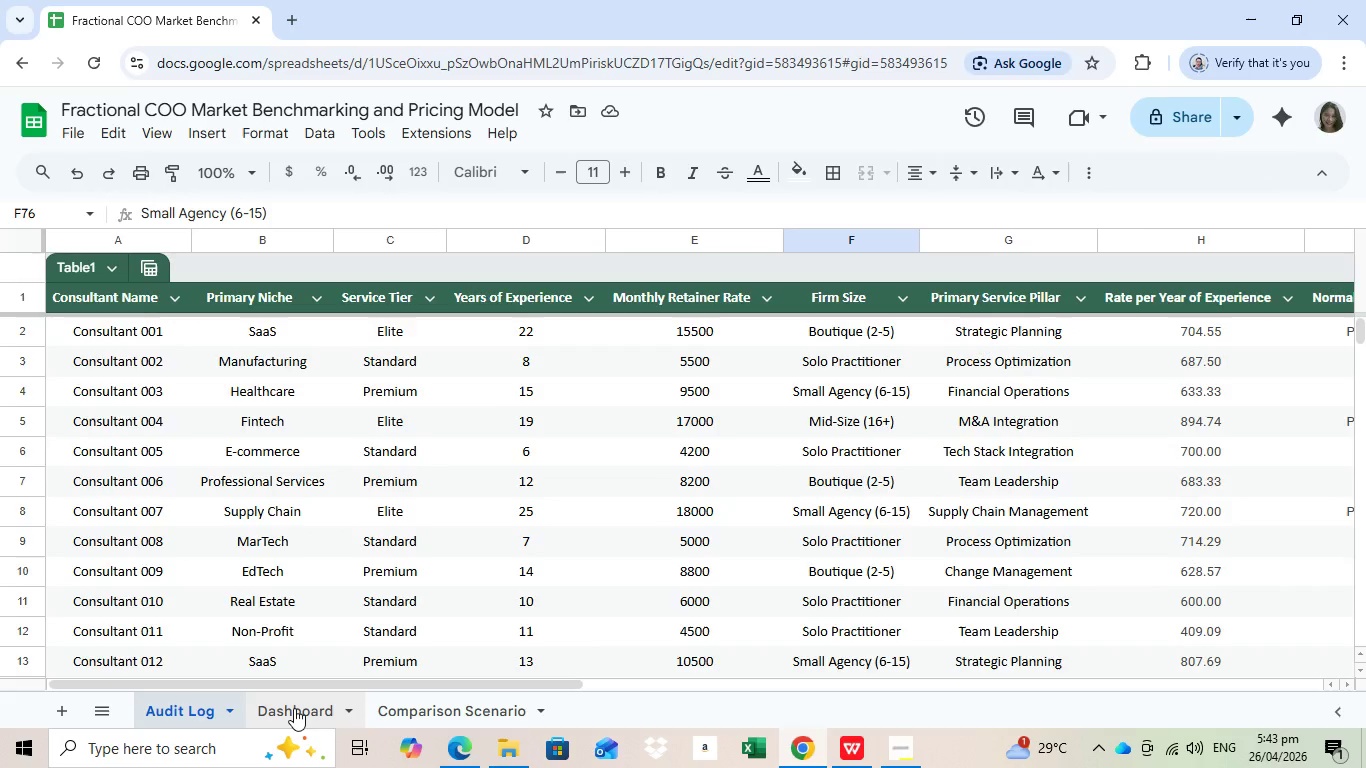 
left_click([767, 279])
 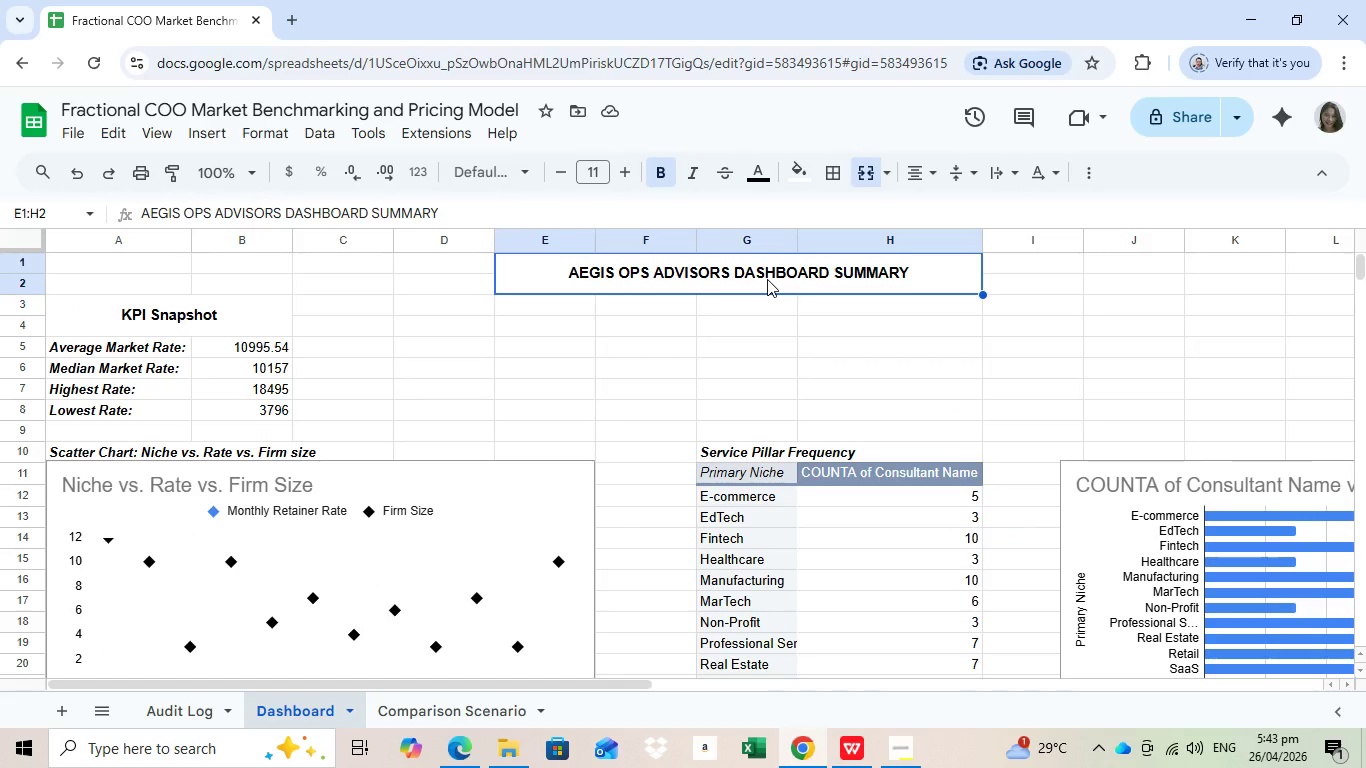 
mouse_move([758, 259])
 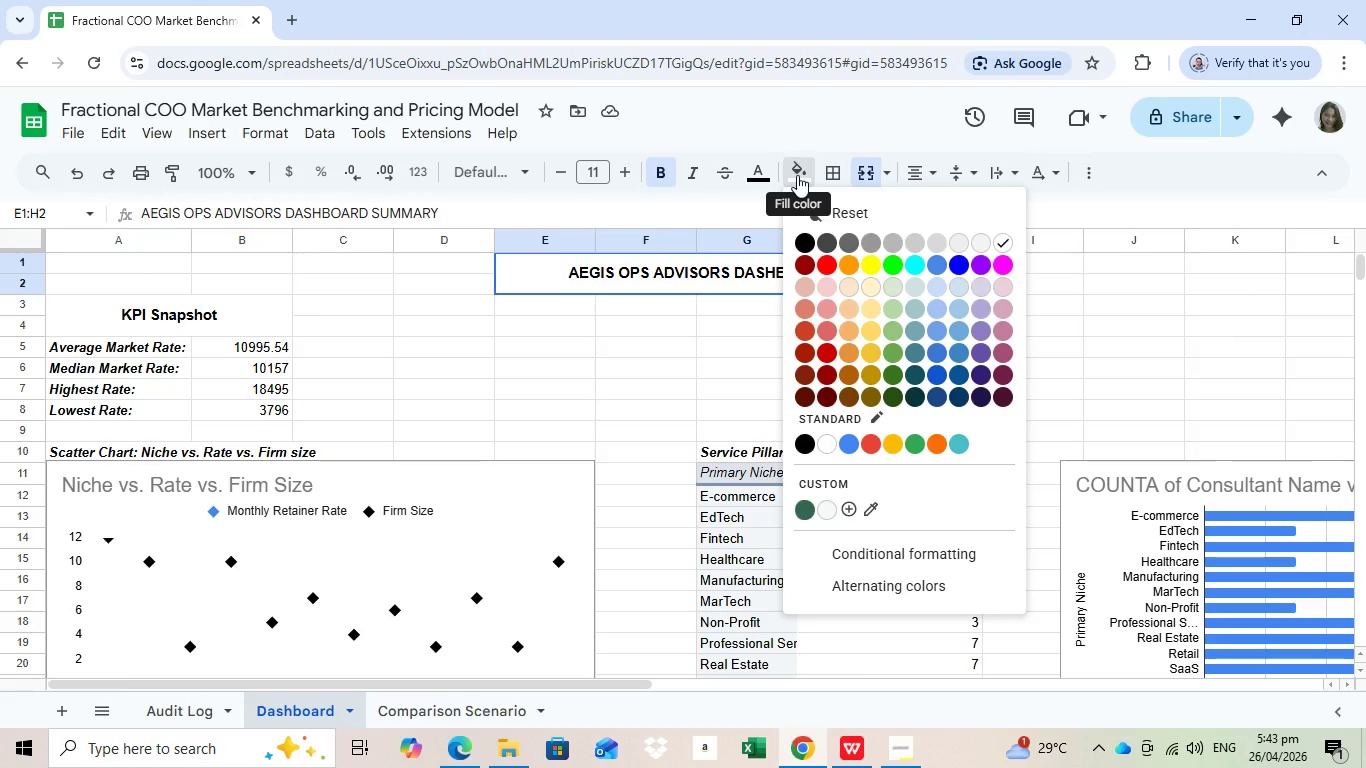 
left_click([797, 175])
 